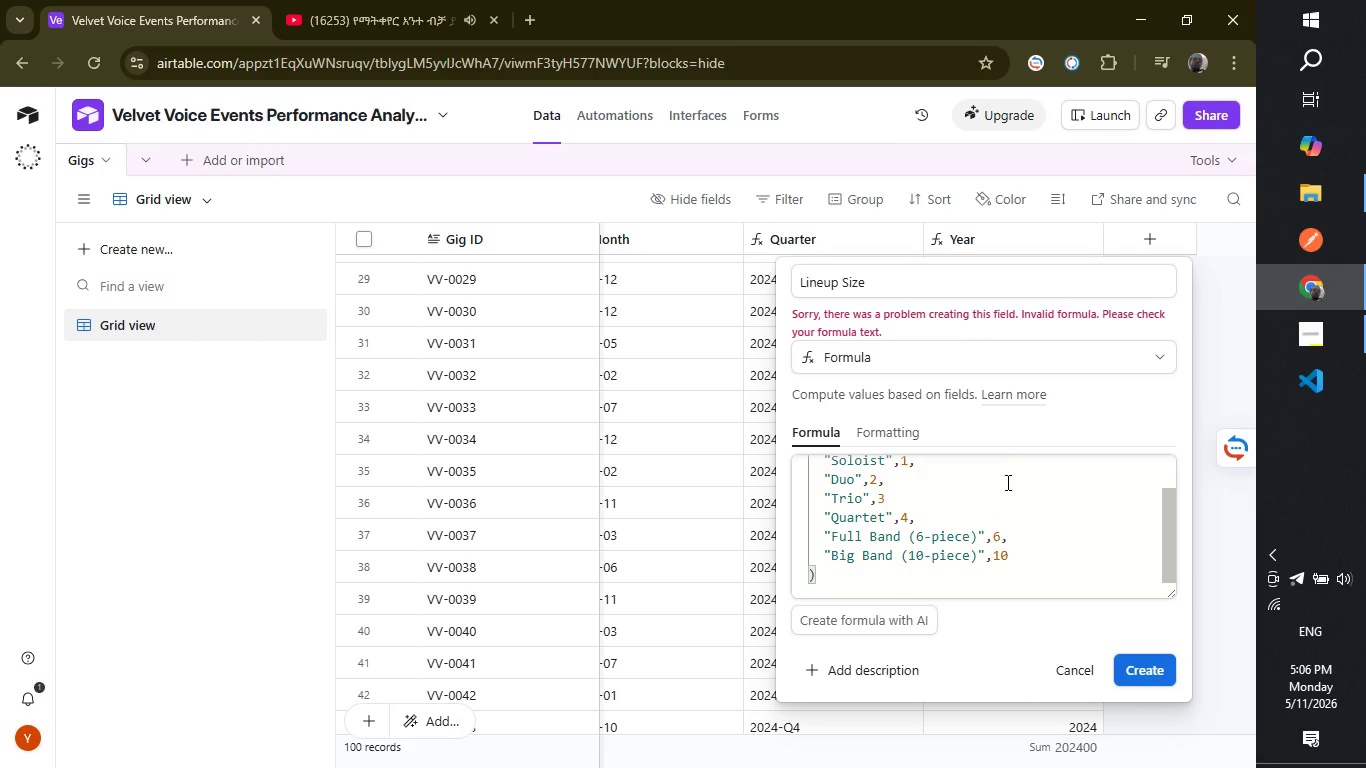 
wait(9.81)
 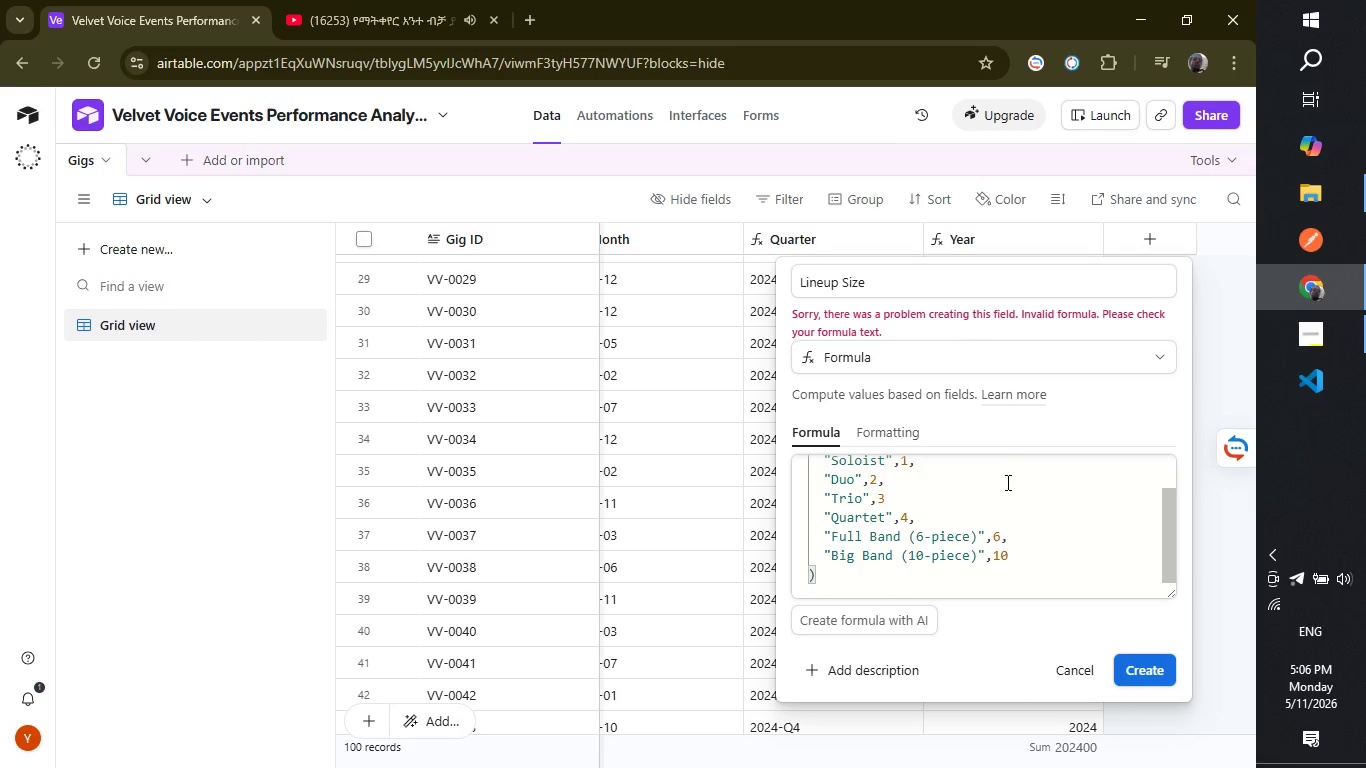 
scroll: coordinate [956, 526], scroll_direction: up, amount: 4.0
 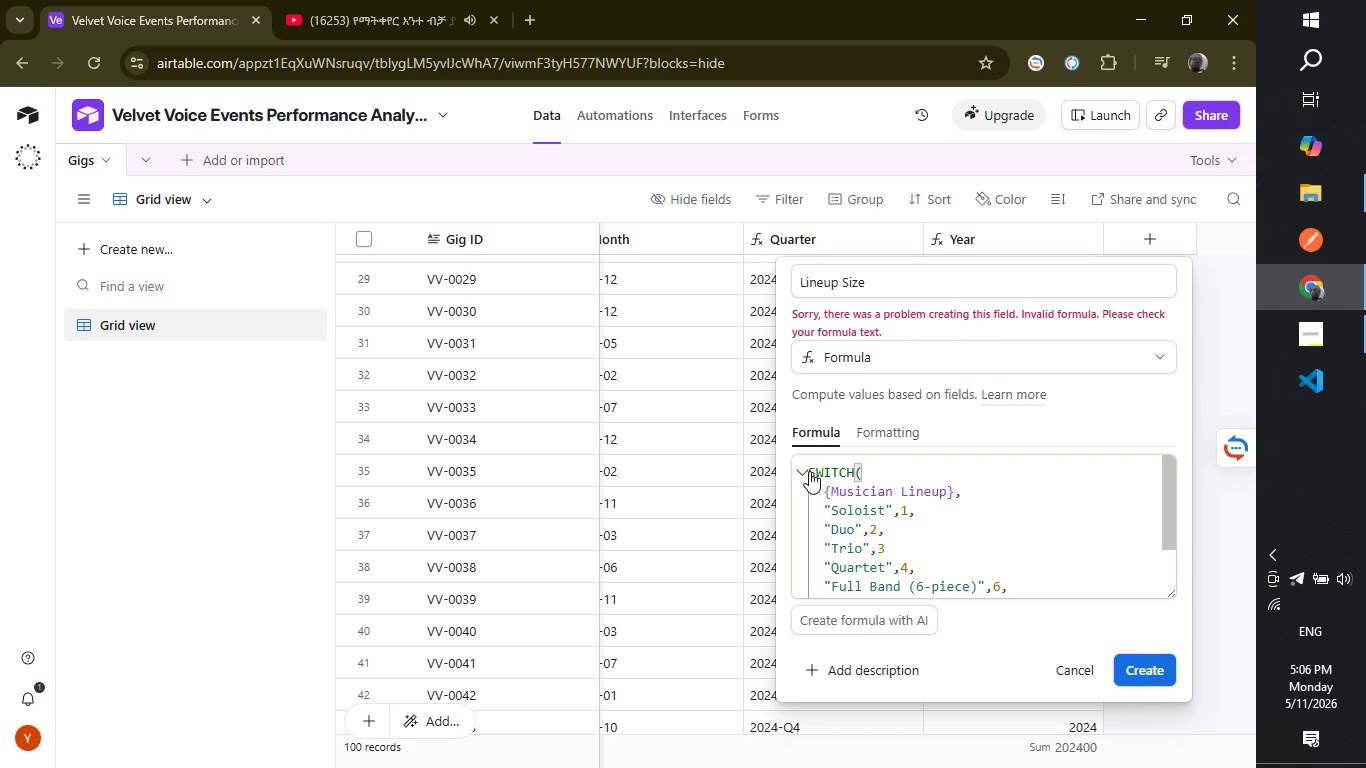 
wait(6.06)
 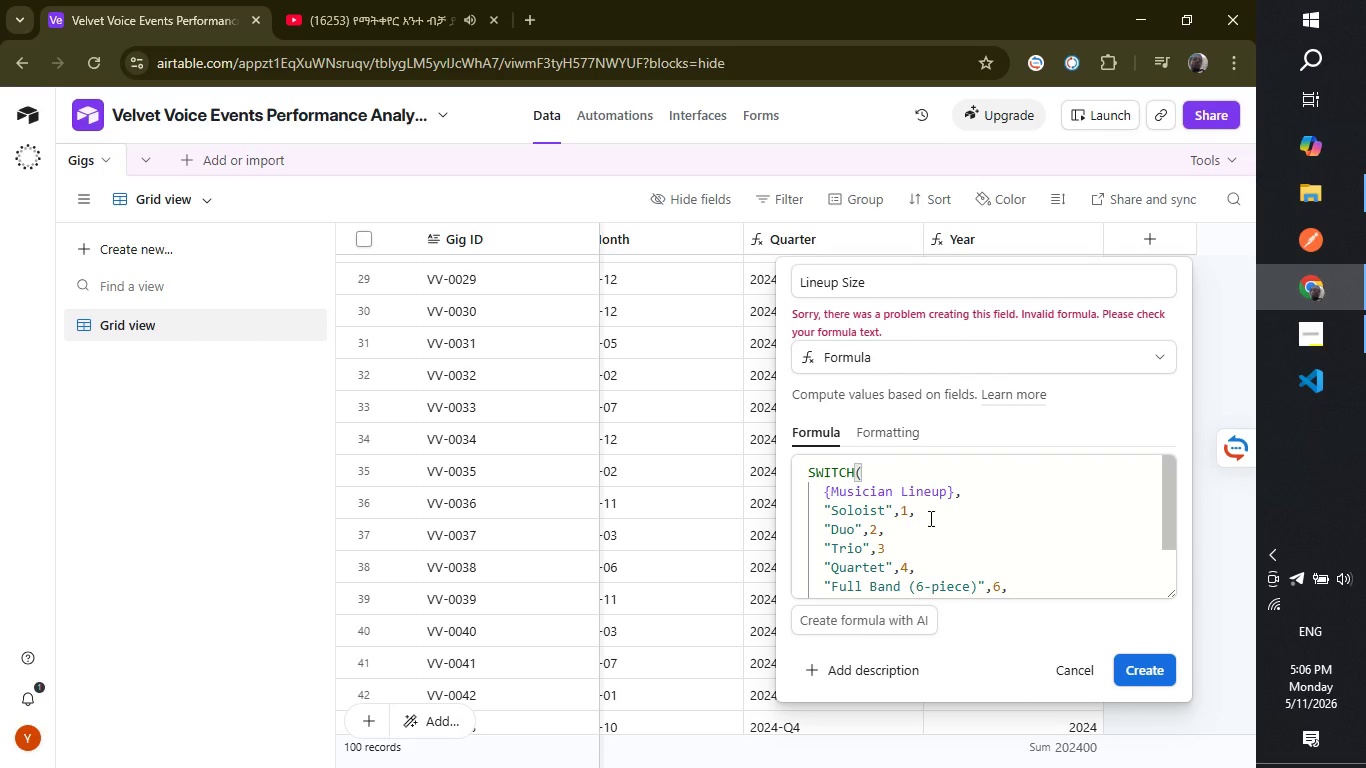 
left_click_drag(start_coordinate=[816, 472], to_coordinate=[904, 474])
 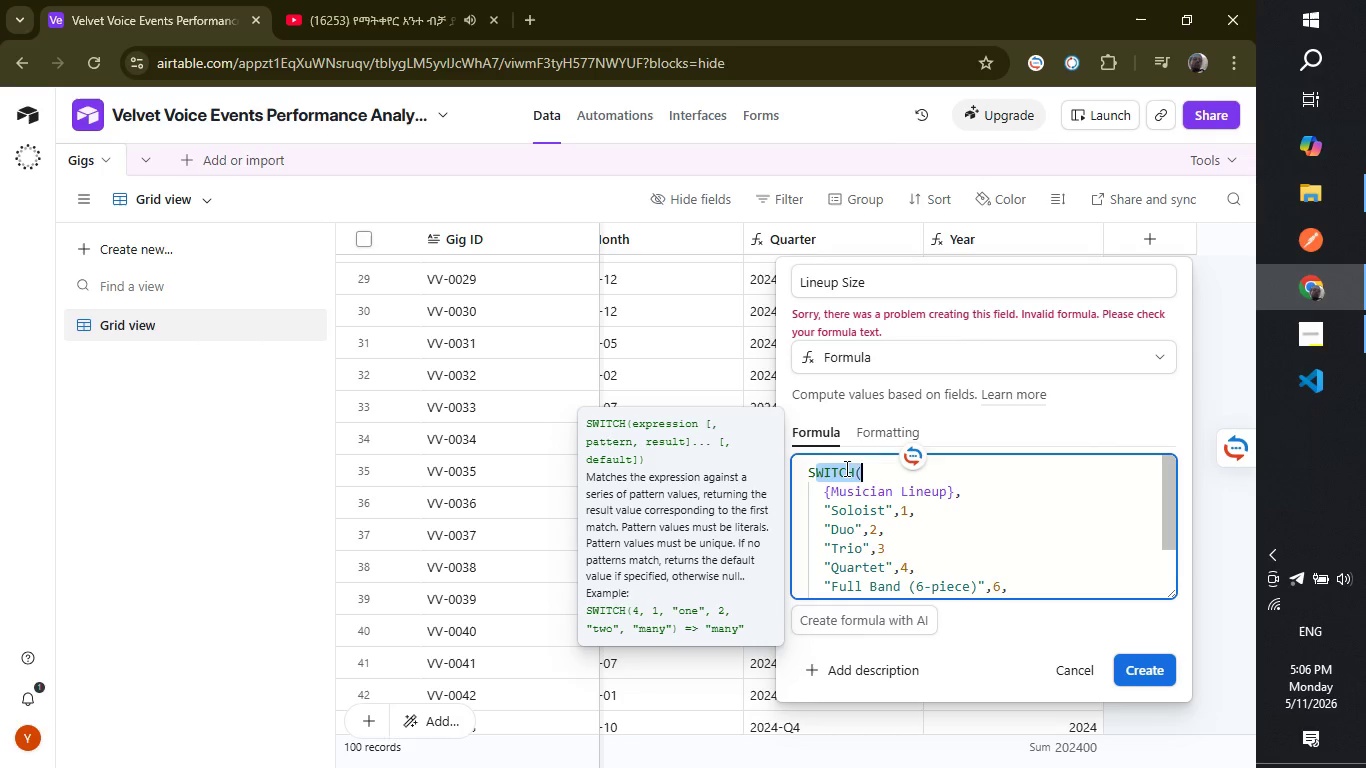 
left_click([913, 515])
 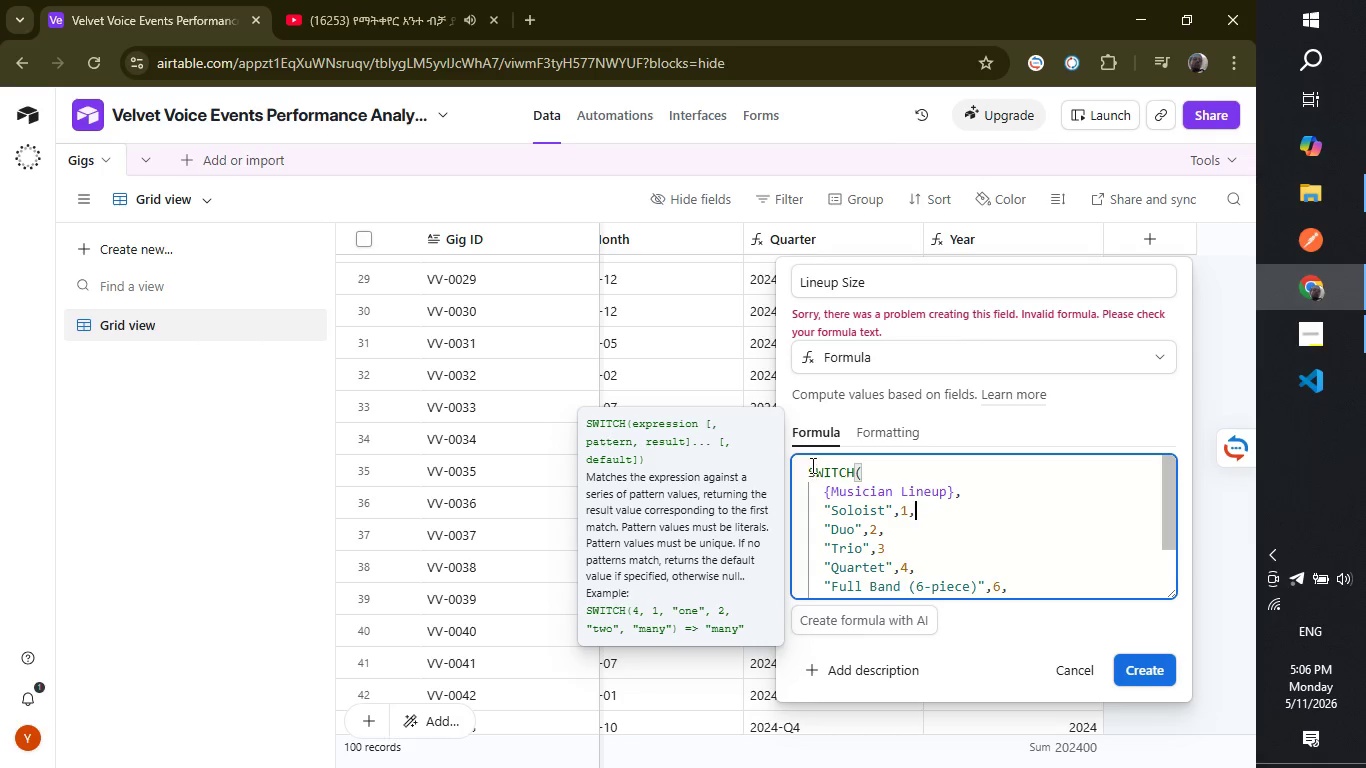 
wait(8.36)
 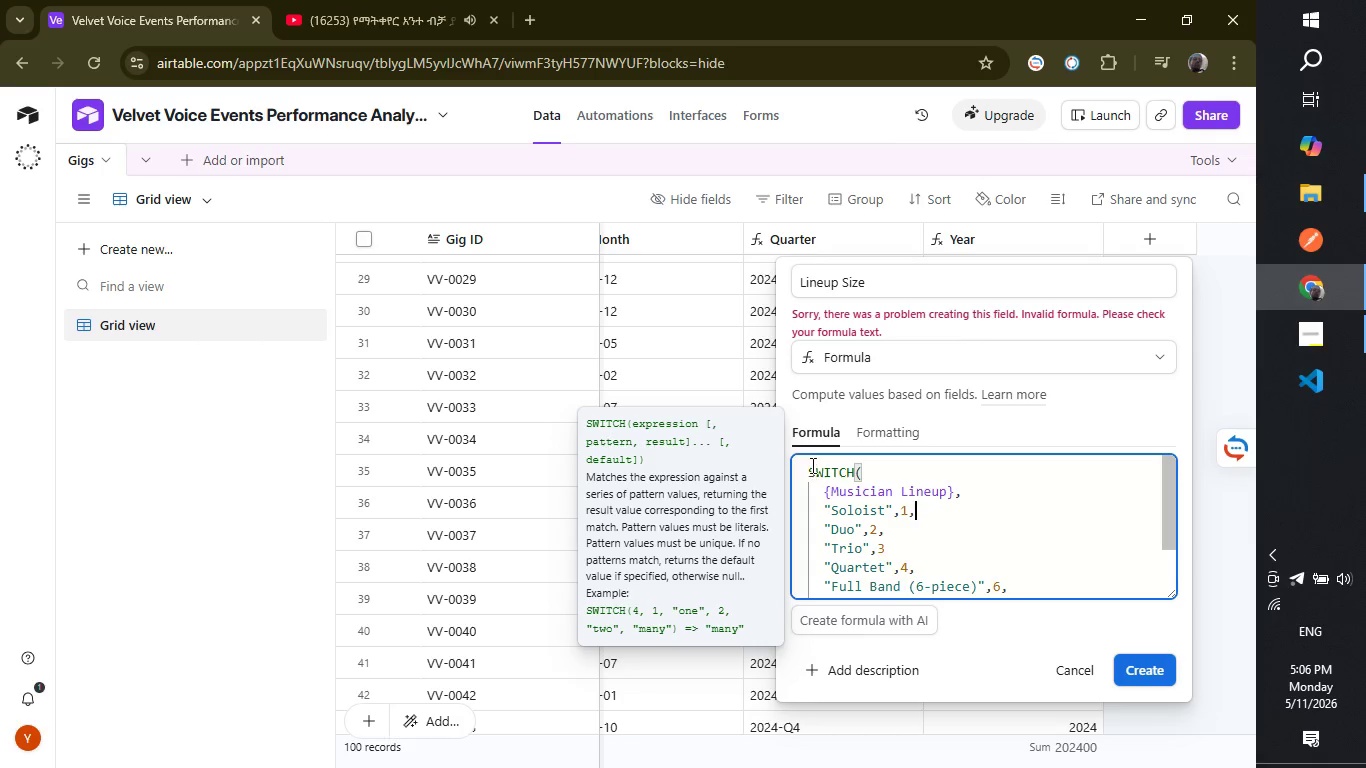 
left_click_drag(start_coordinate=[811, 468], to_coordinate=[991, 580])
 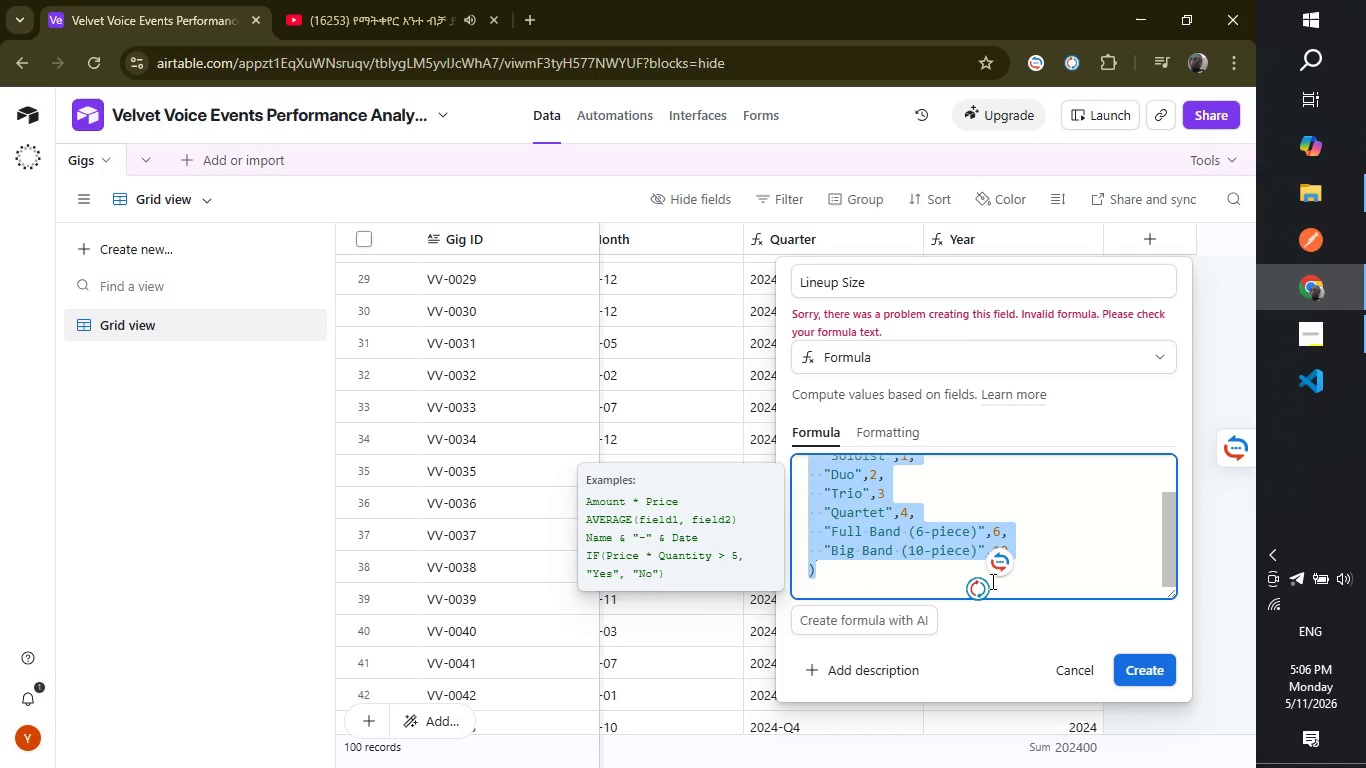 
key(Control+C)
 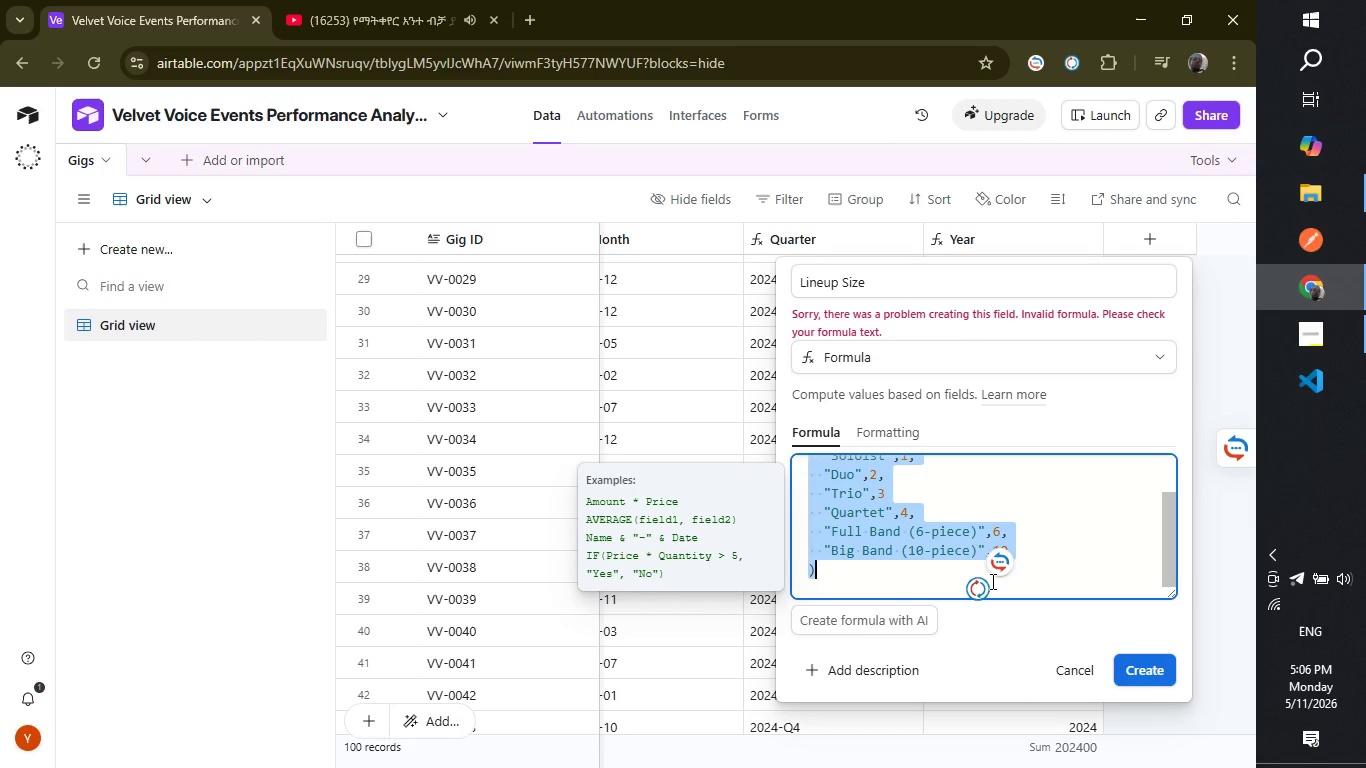 
key(Control+X)
 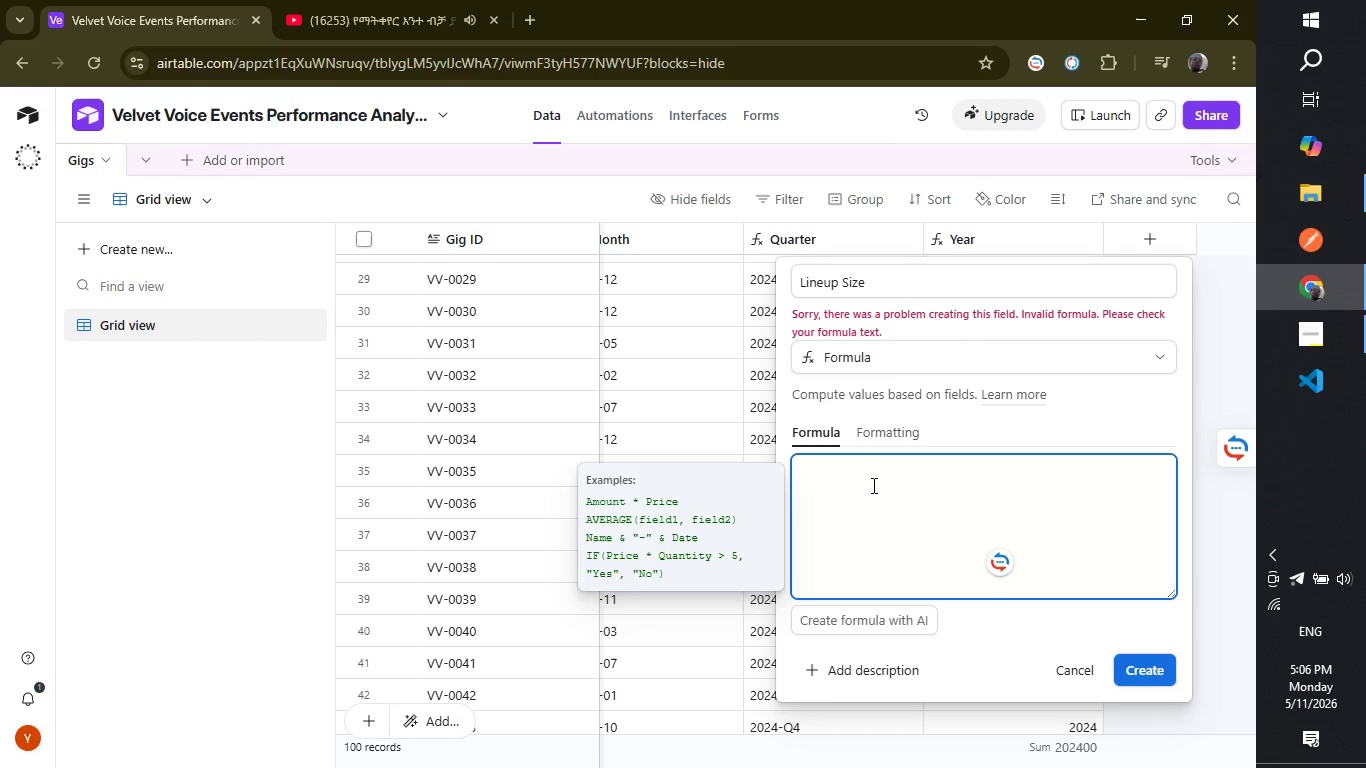 
scroll: coordinate [886, 499], scroll_direction: up, amount: 2.0
 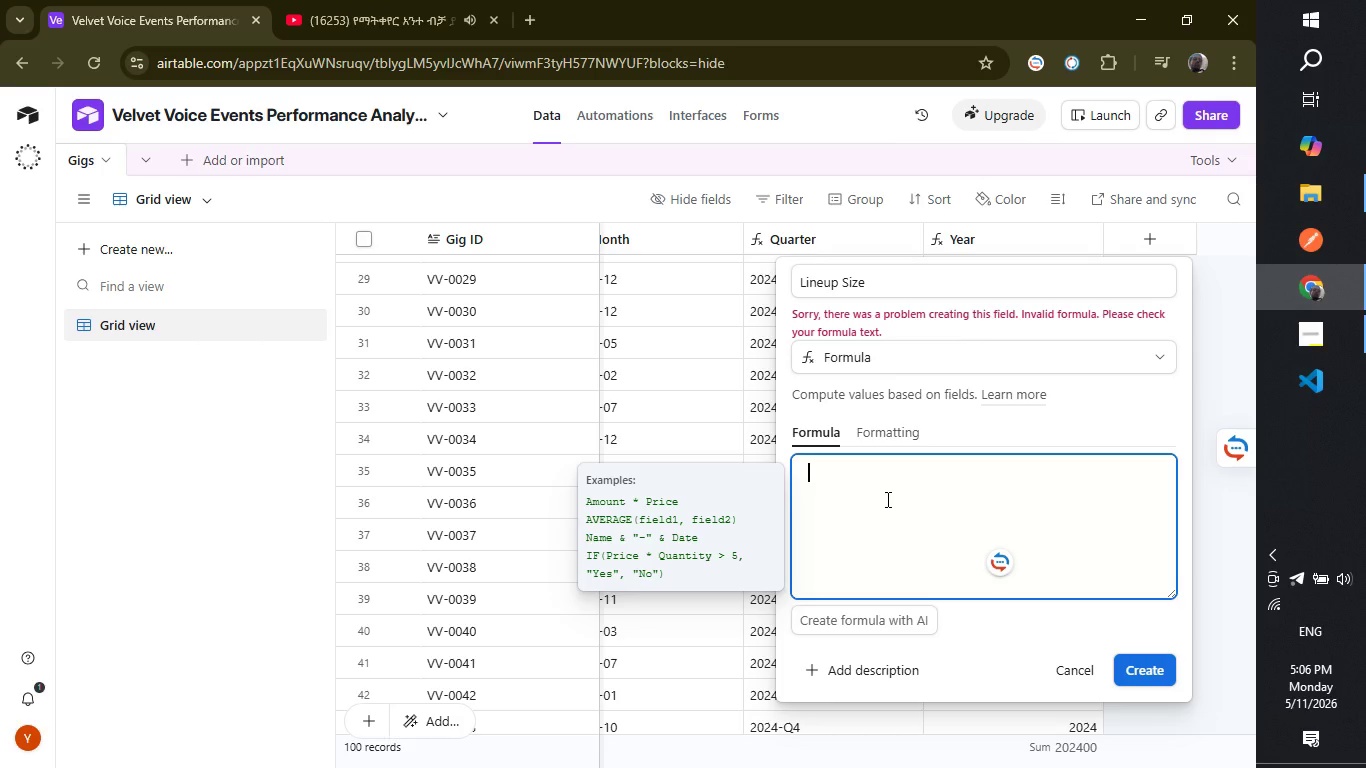 
wait(5.81)
 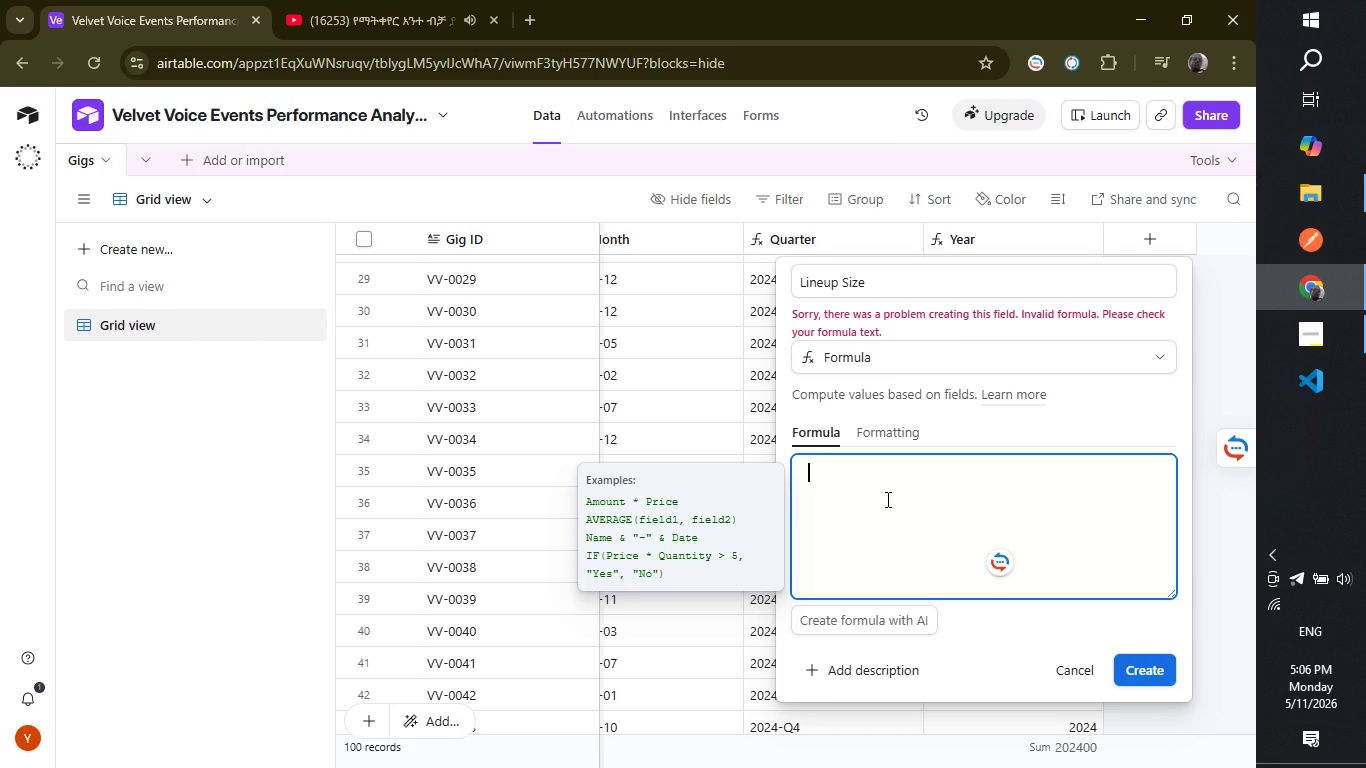 
key(Control+V)
 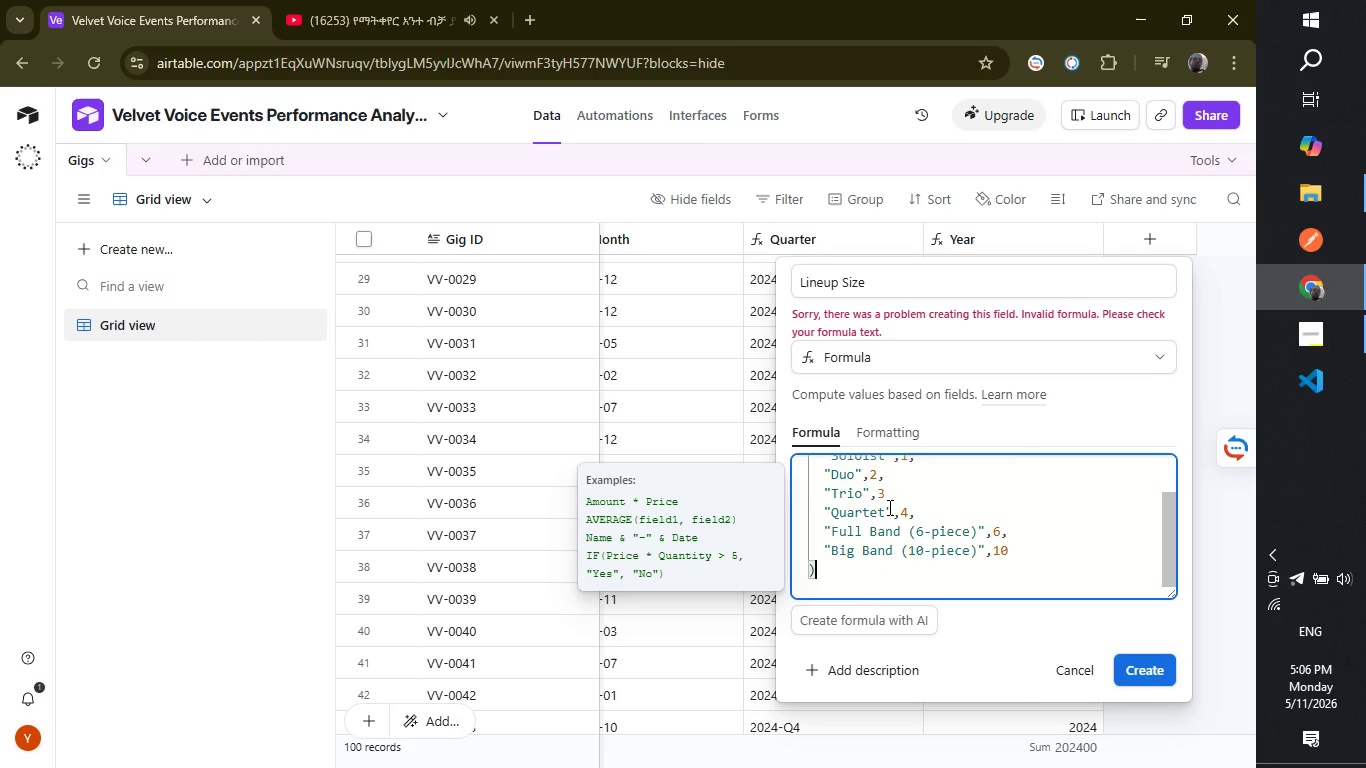 
scroll: coordinate [888, 507], scroll_direction: up, amount: 1.0
 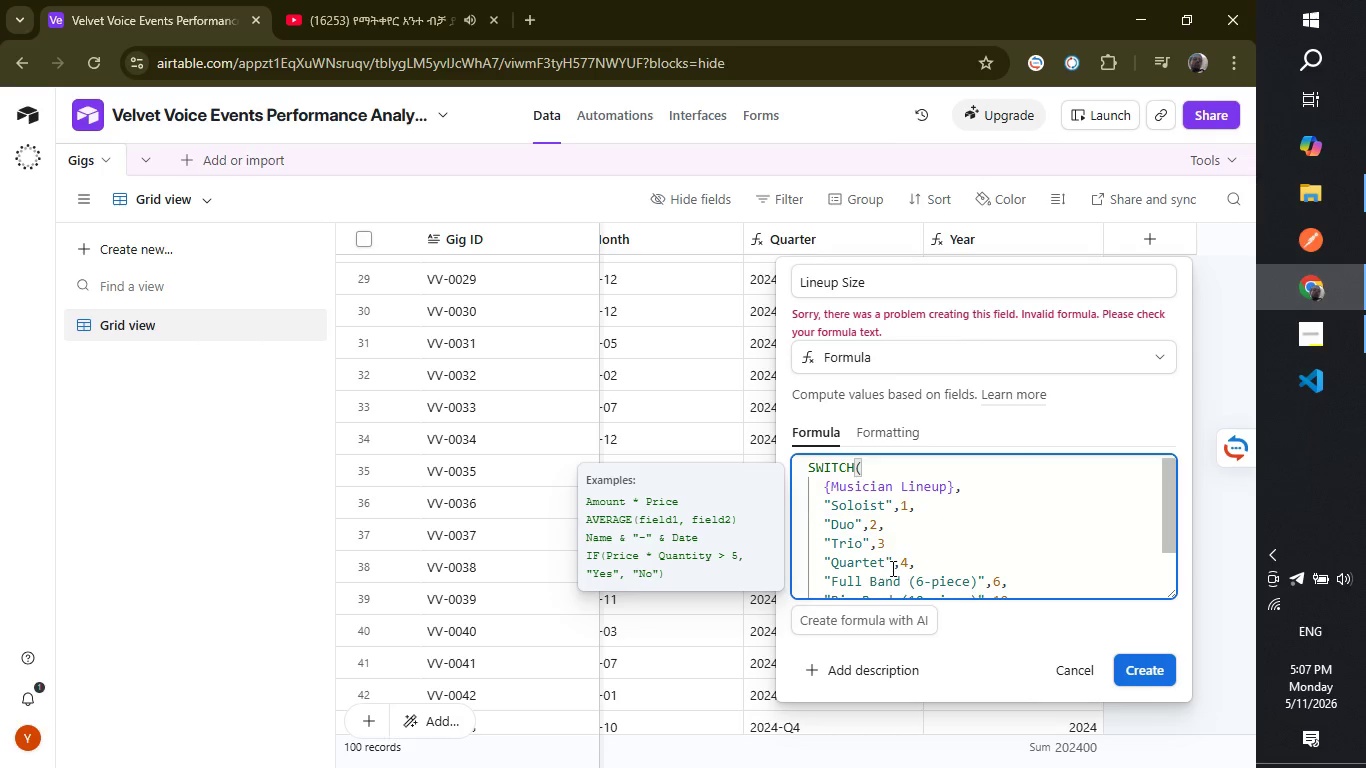 
wait(19.25)
 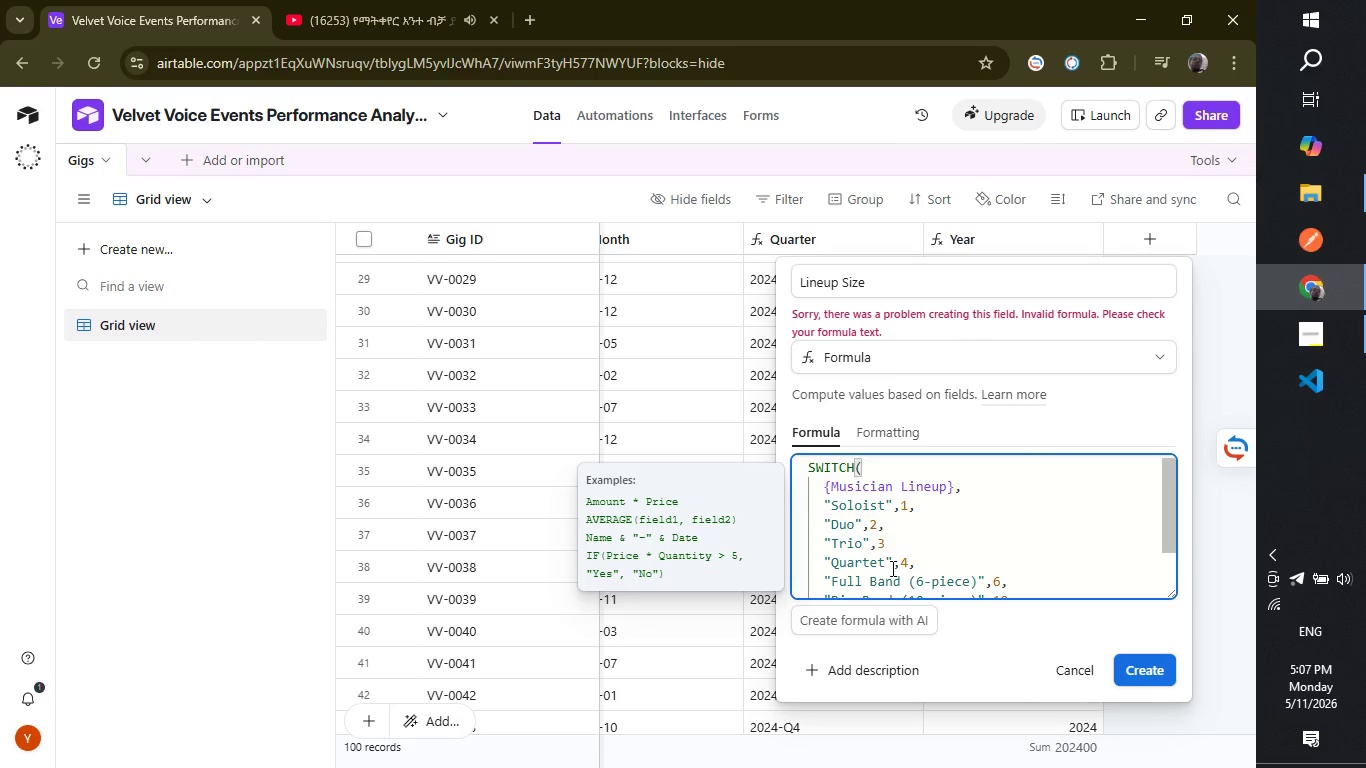 
left_click([1147, 670])
 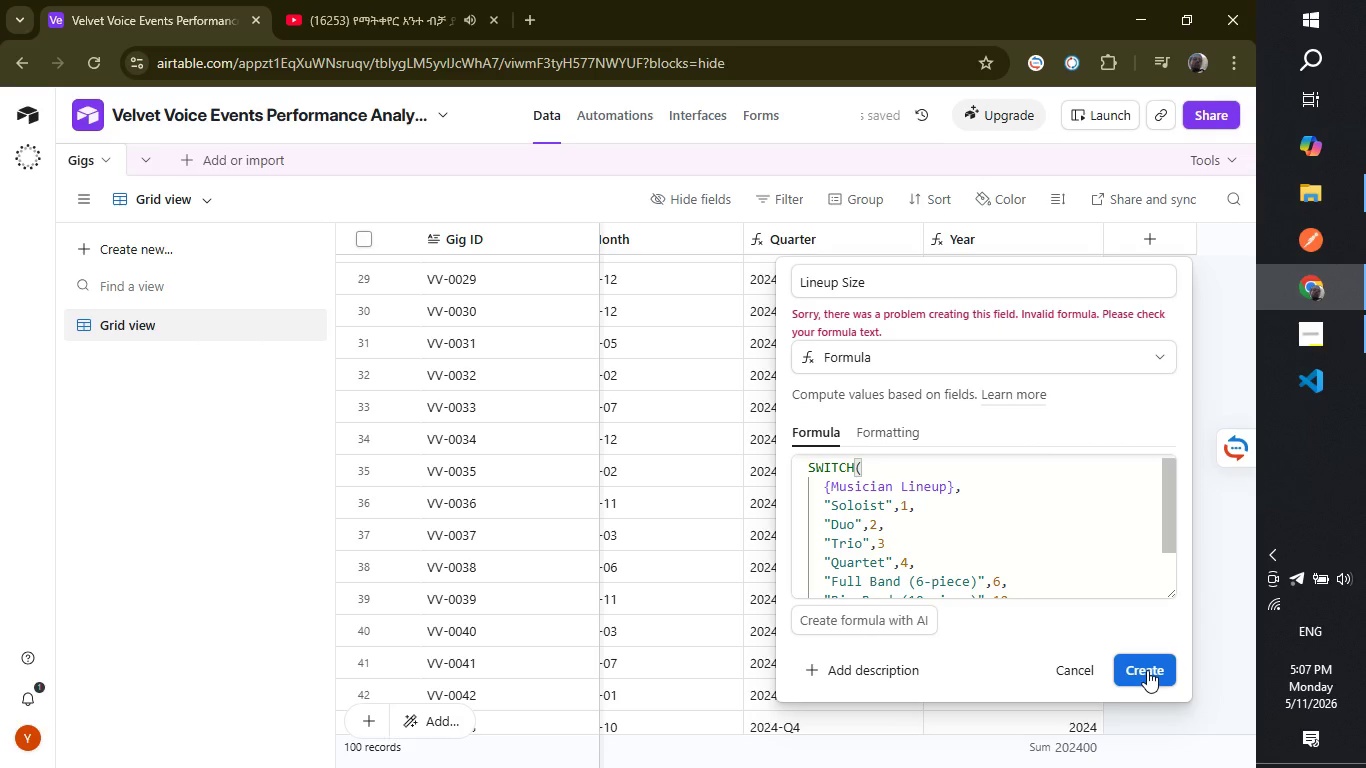 
left_click([1143, 667])
 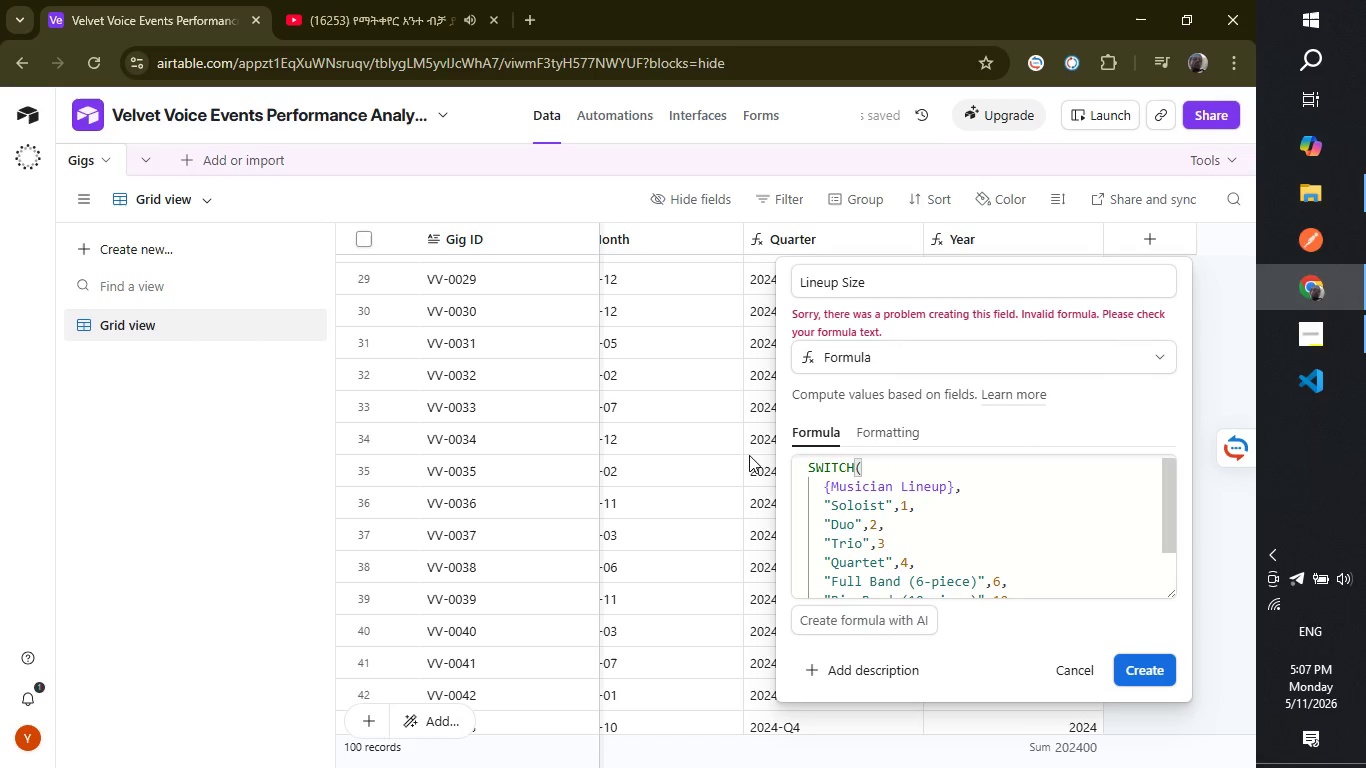 
wait(6.12)
 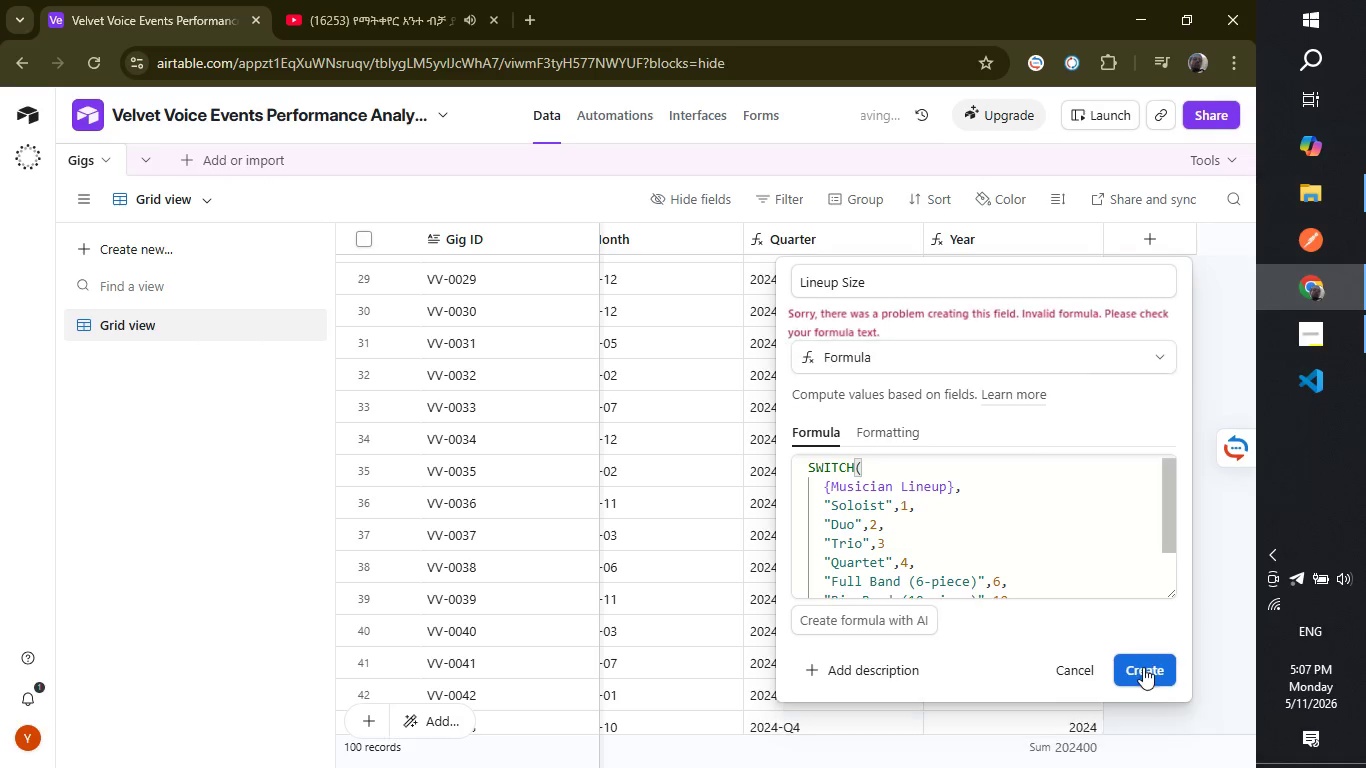 
left_click_drag(start_coordinate=[797, 461], to_coordinate=[849, 472])
 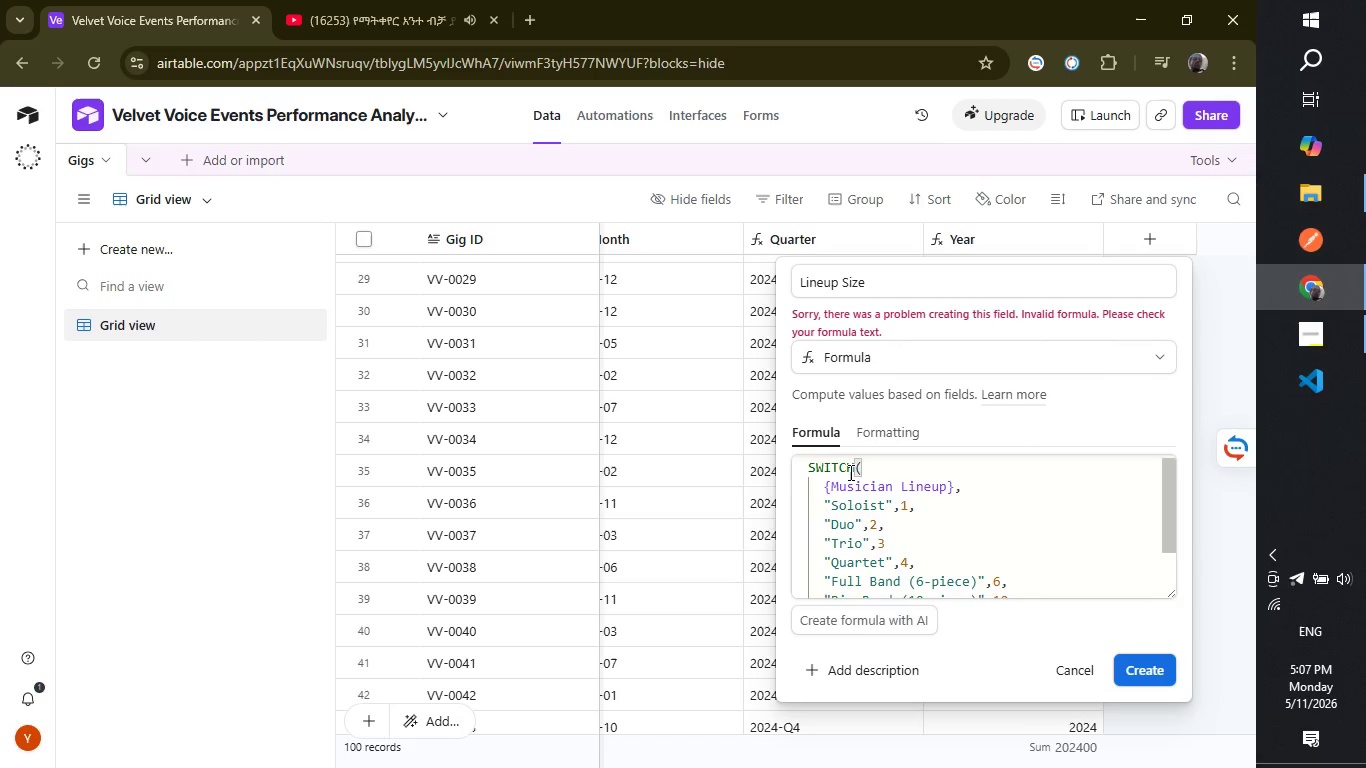 
left_click([849, 472])
 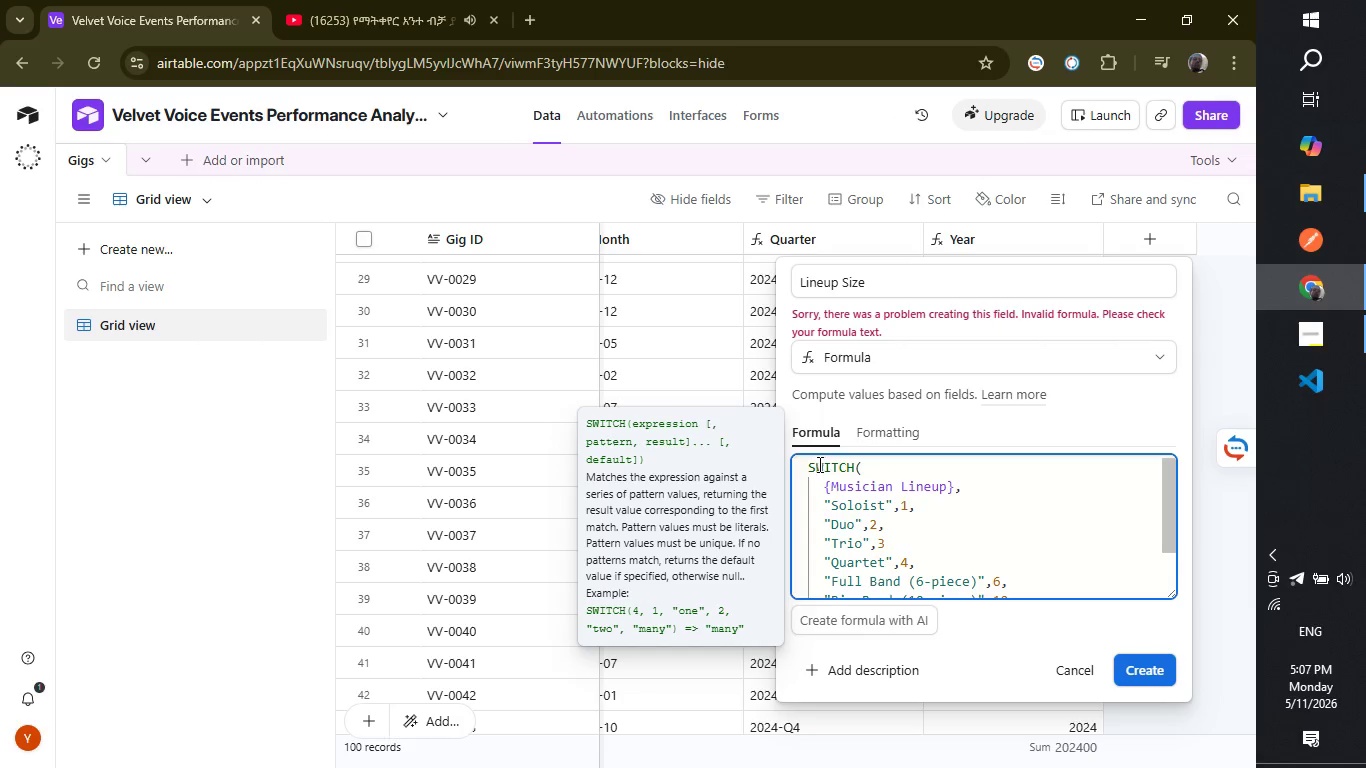 
left_click_drag(start_coordinate=[812, 463], to_coordinate=[950, 620])
 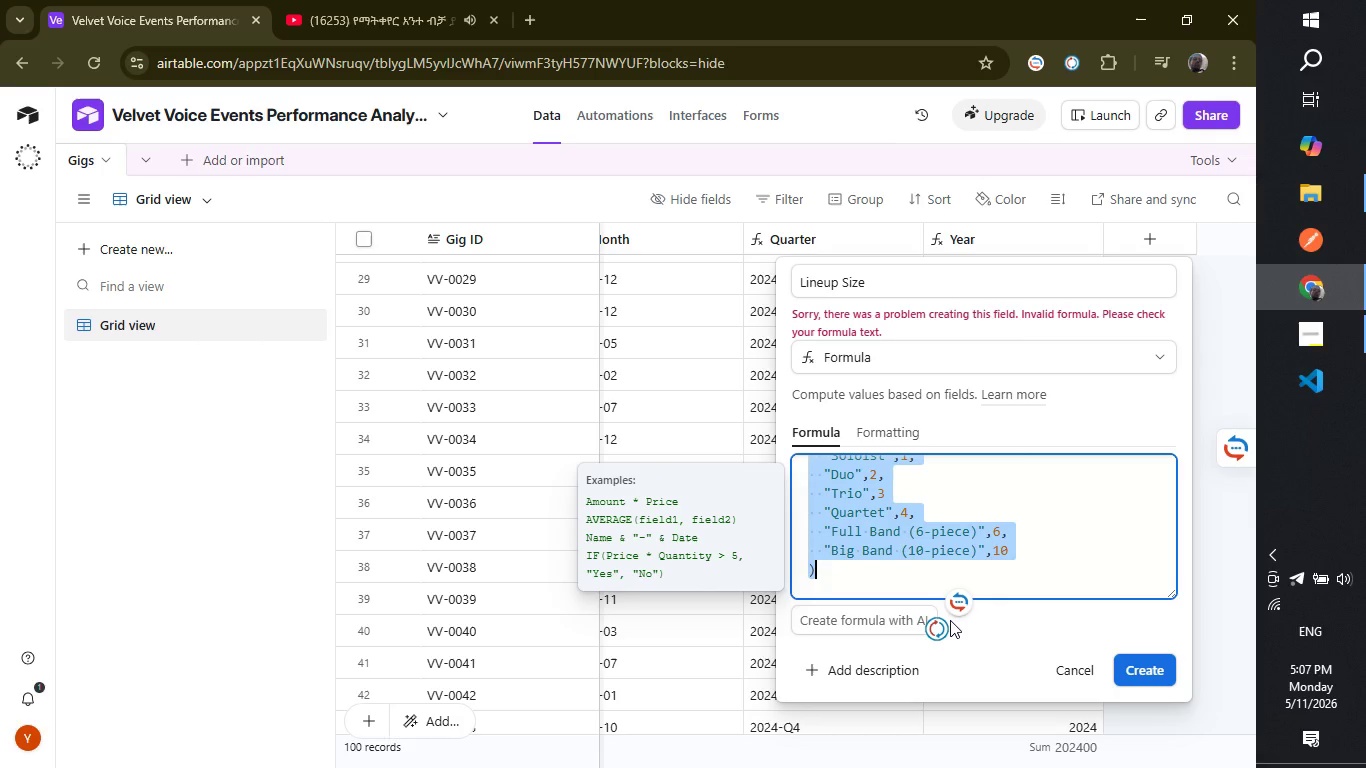 
key(Control+C)
 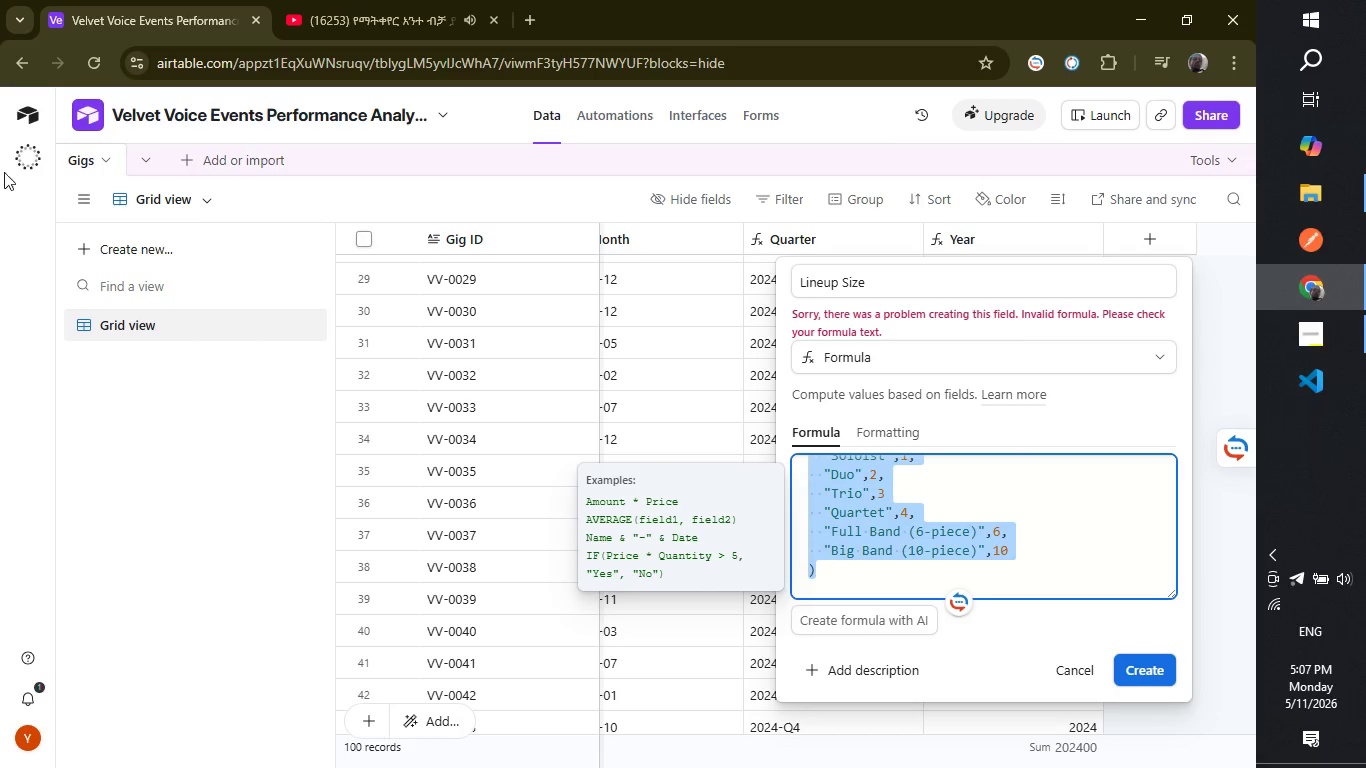 
left_click([28, 162])
 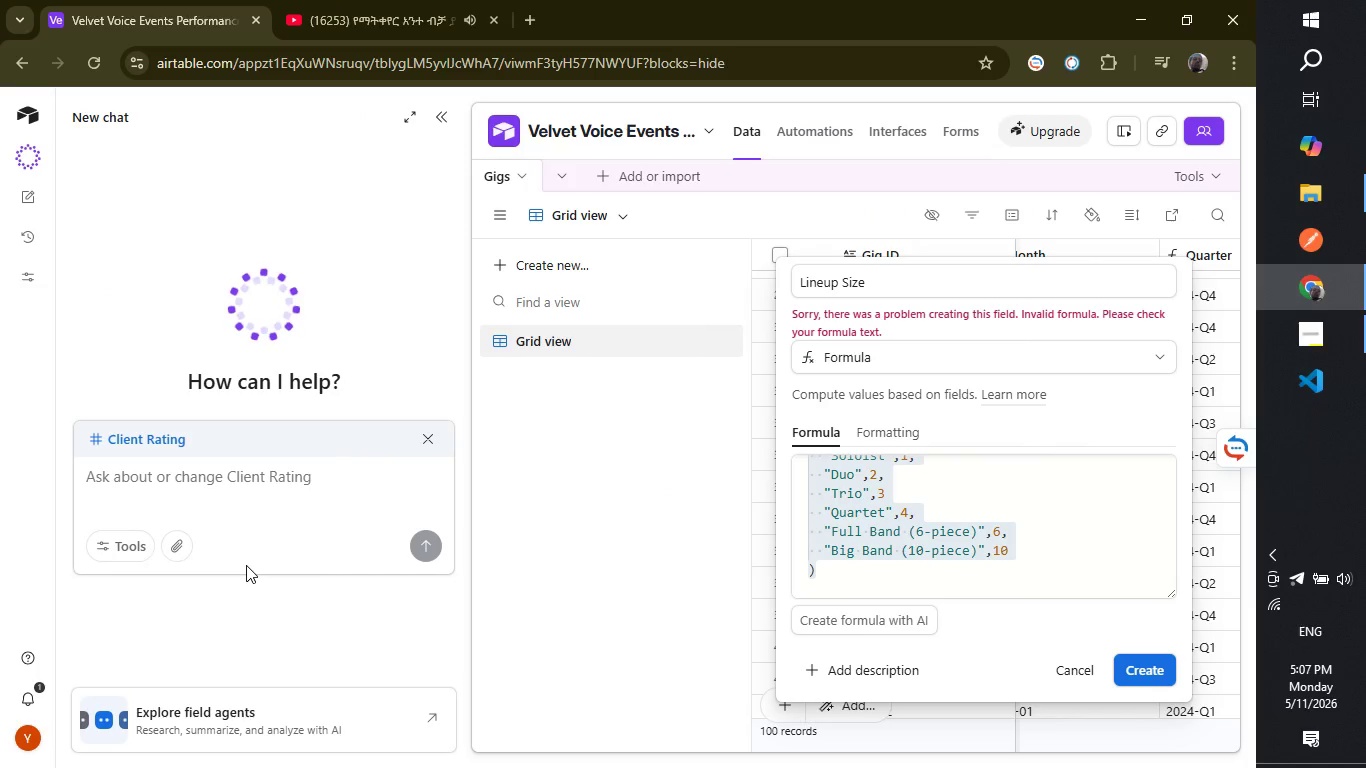 
type(why is this formula gi)
key(Backspace)
key(Backspace)
type(not working )
 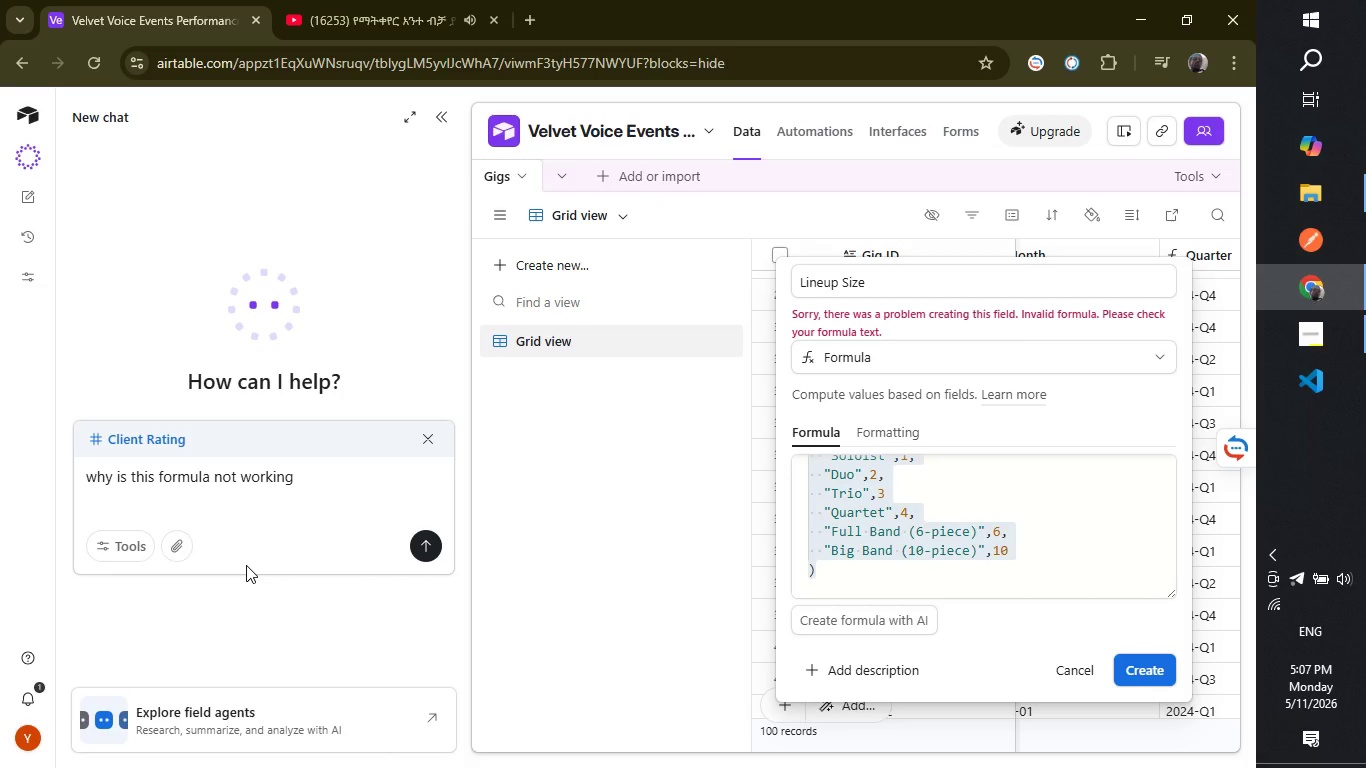 
key(Control+ControlLeft)
 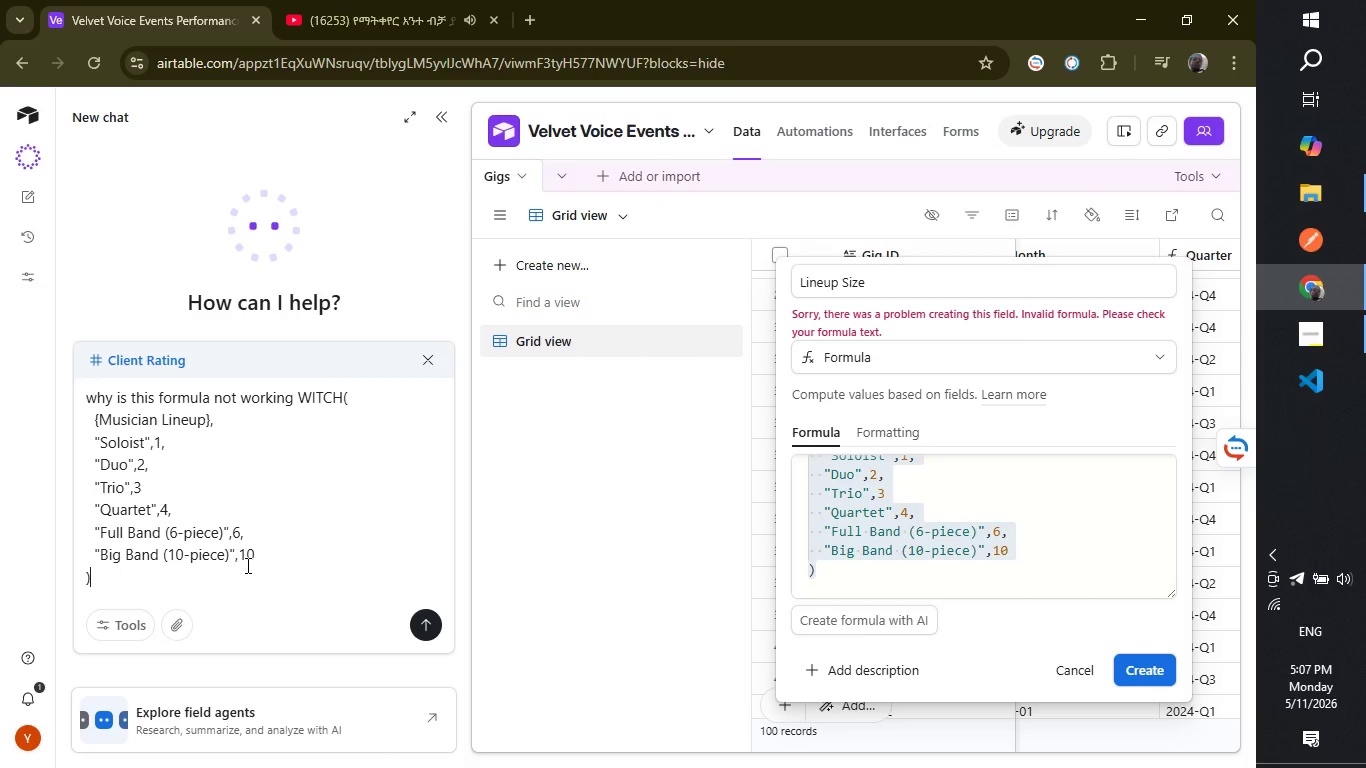 
key(Control+V)
 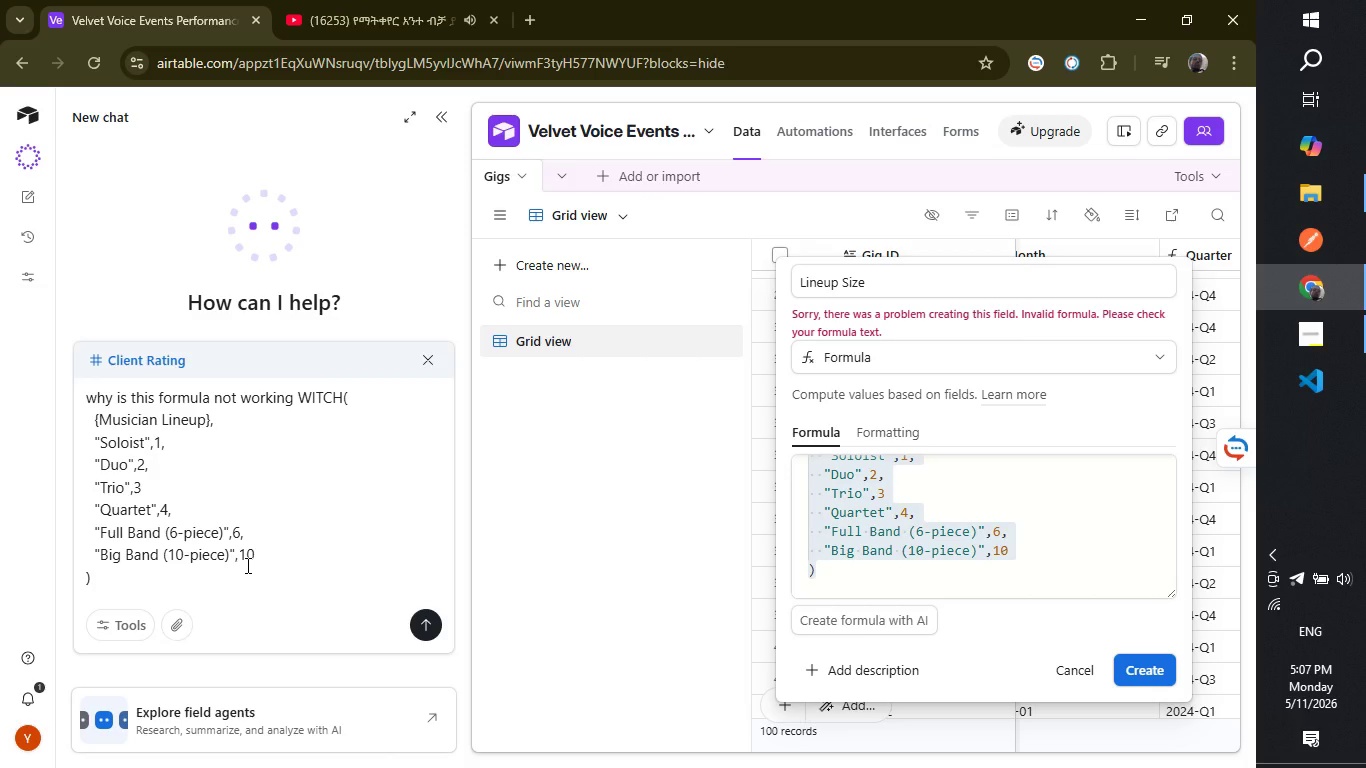 
key(Enter)
 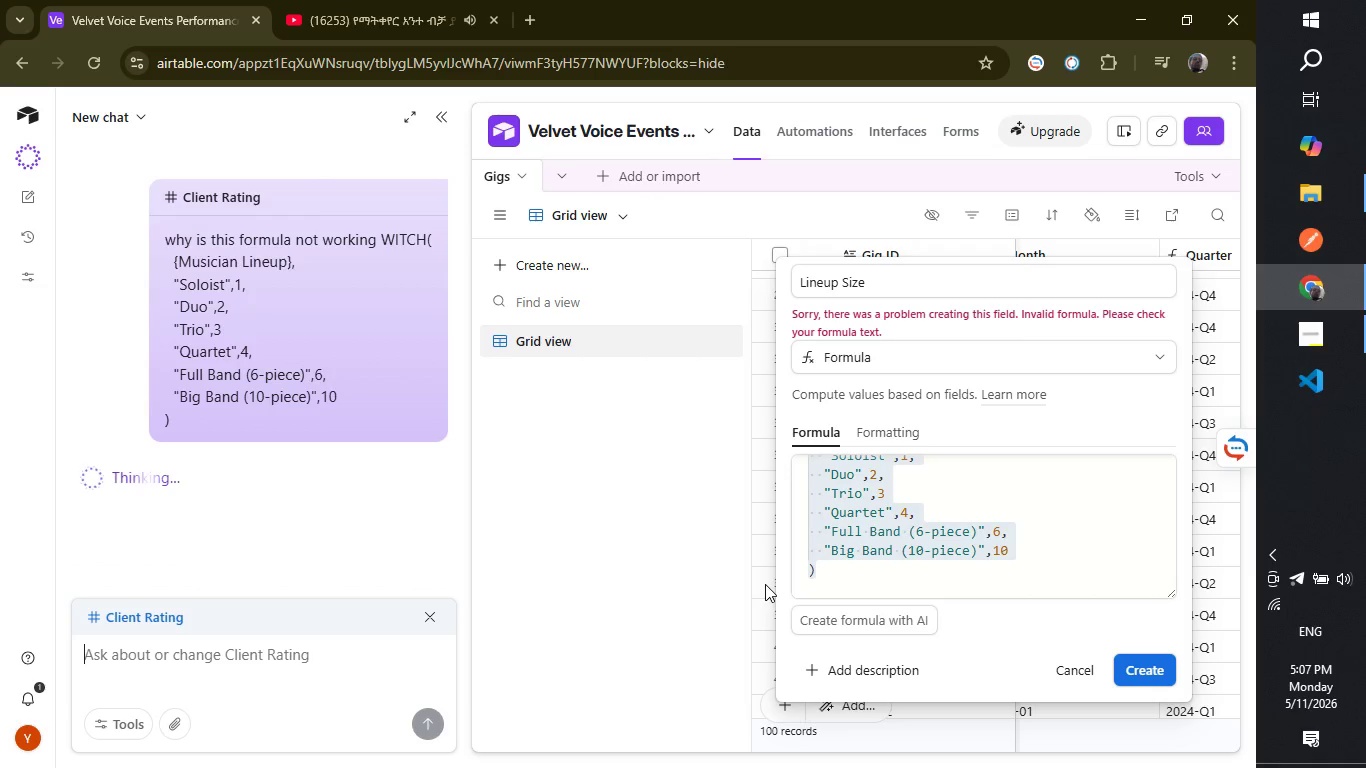 
wait(7.31)
 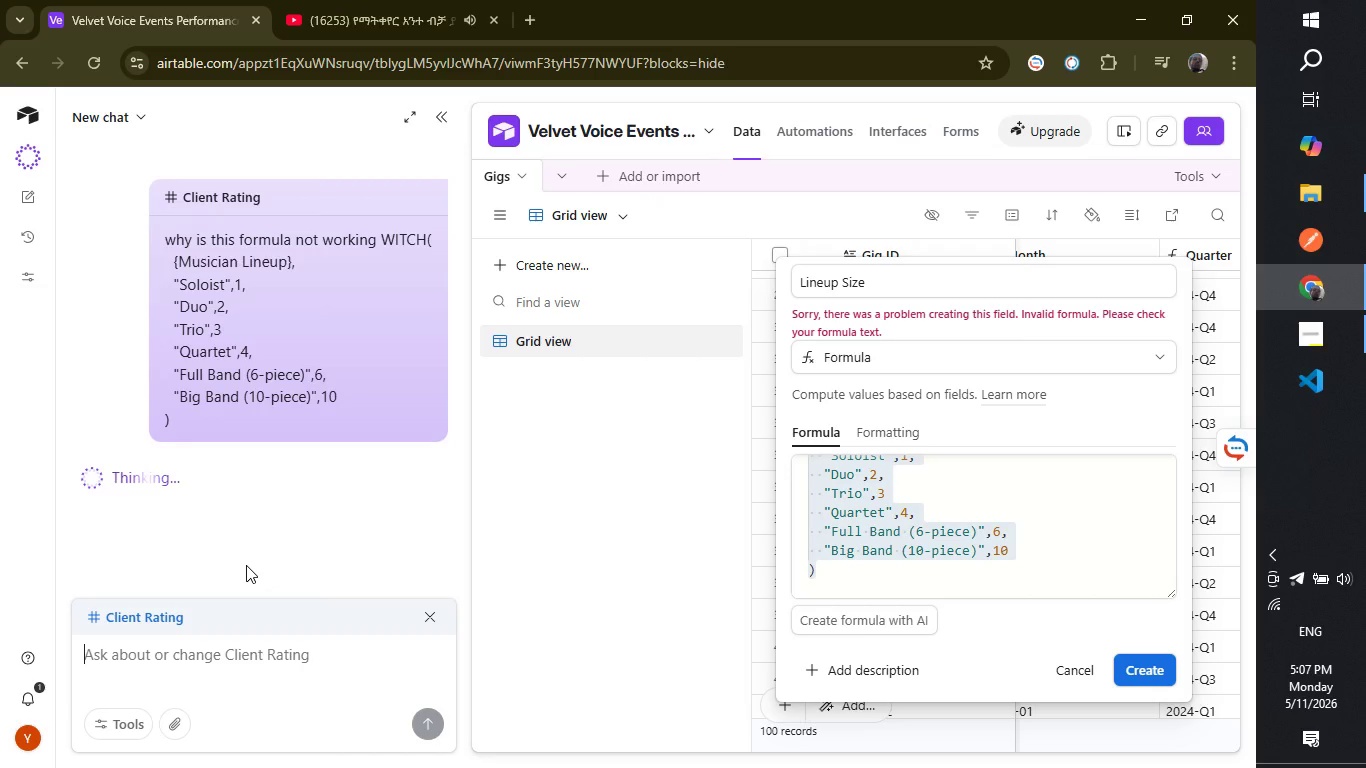 
scroll: coordinate [999, 473], scroll_direction: up, amount: 3.0
 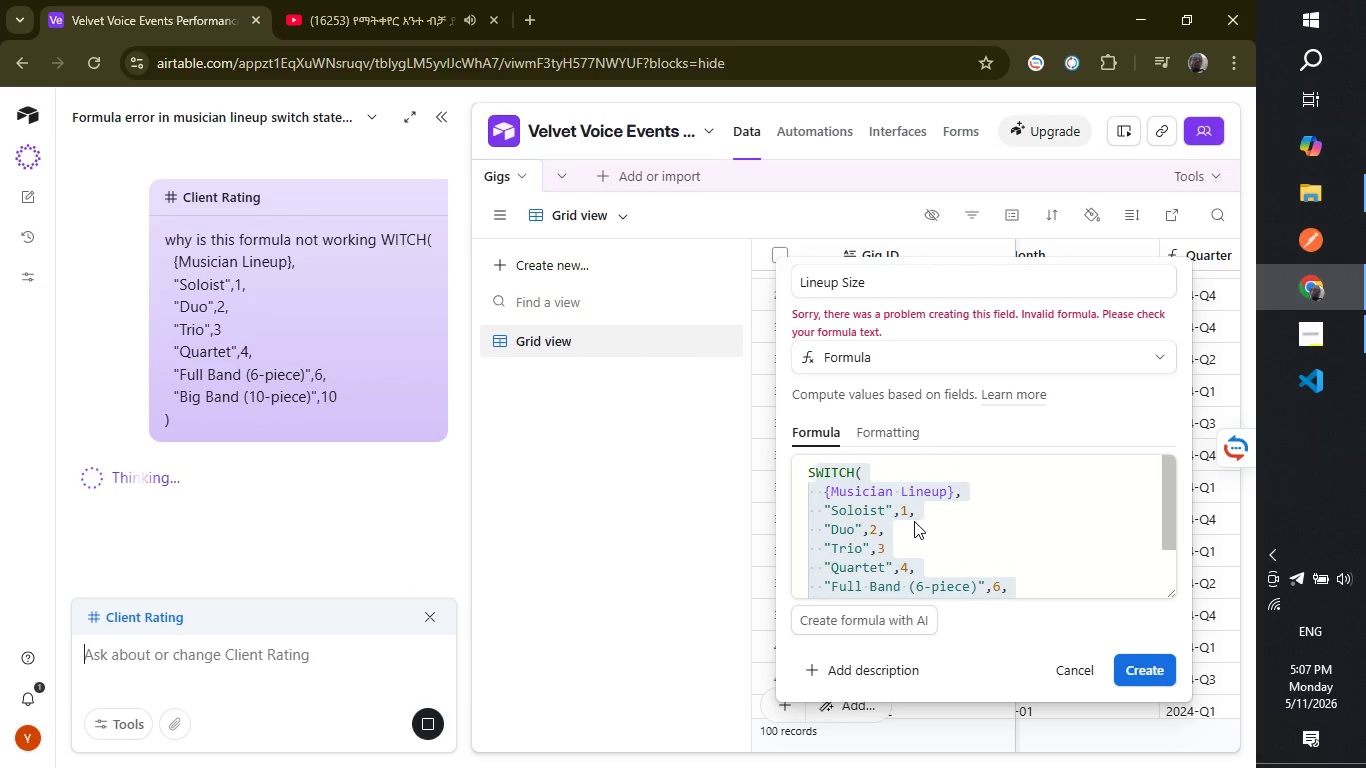 
wait(8.78)
 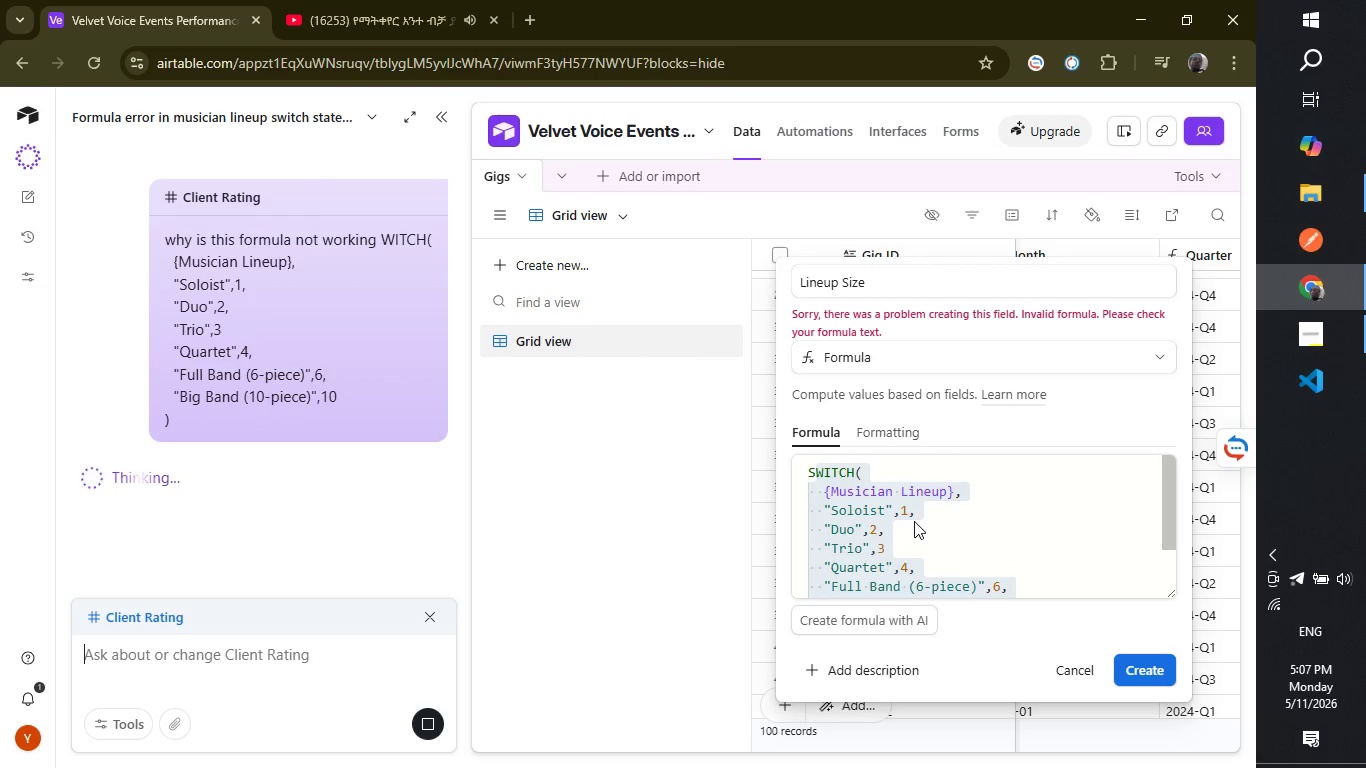 
scroll: coordinate [359, 376], scroll_direction: down, amount: 1.0
 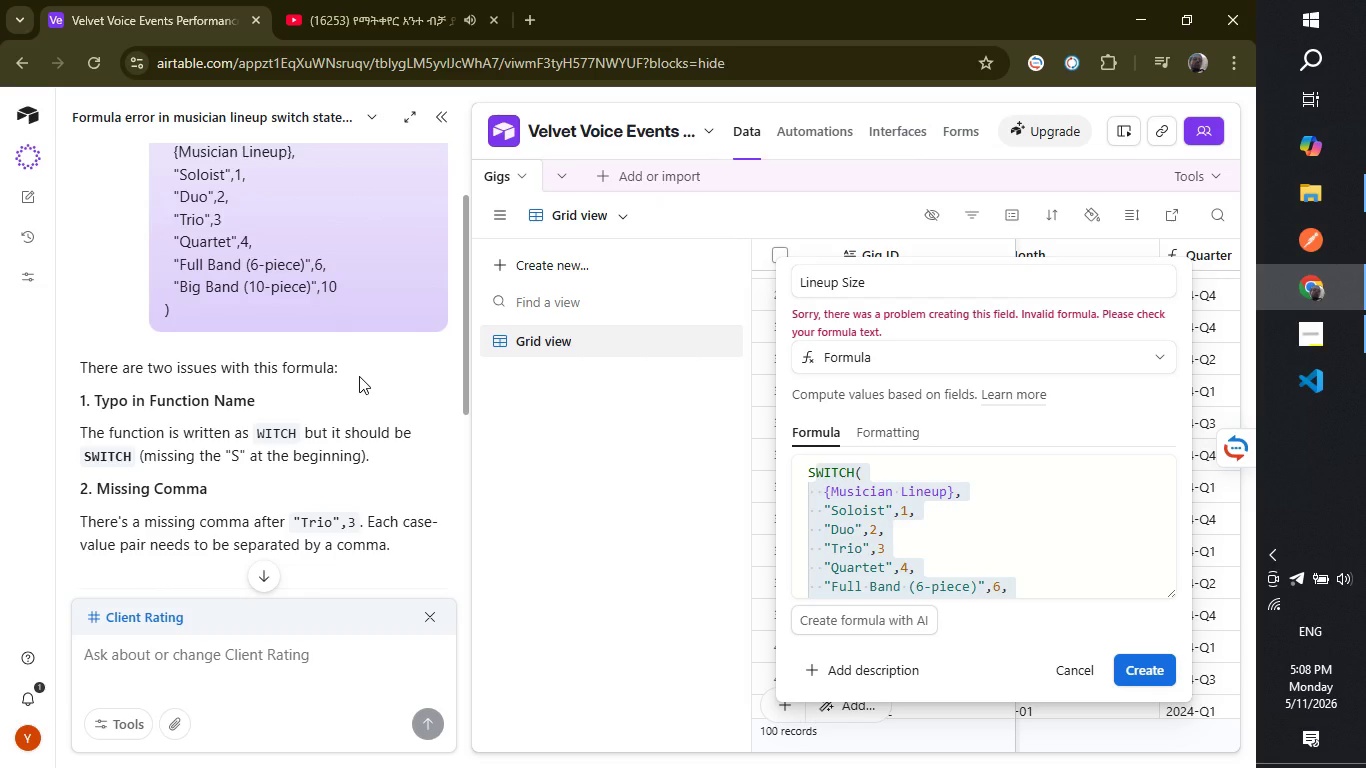 
wait(7.74)
 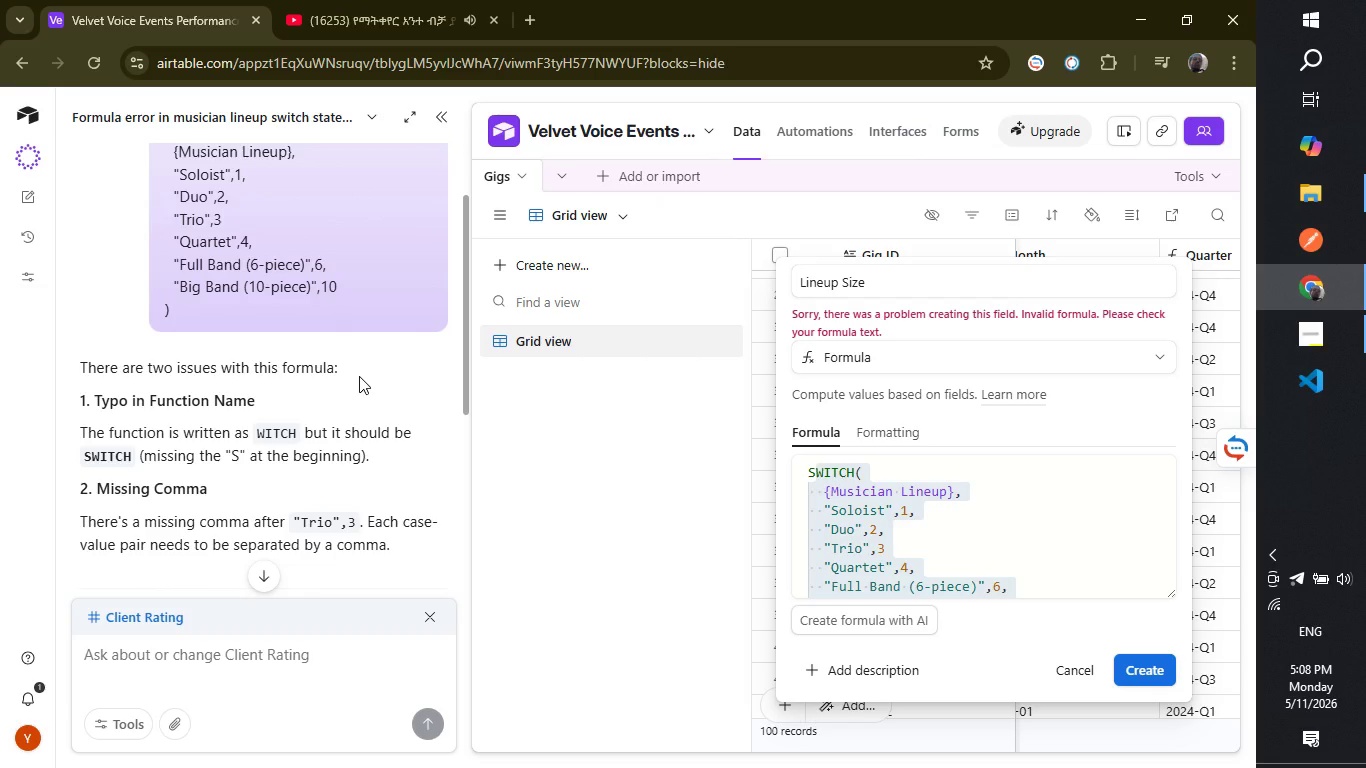 
left_click([907, 550])
 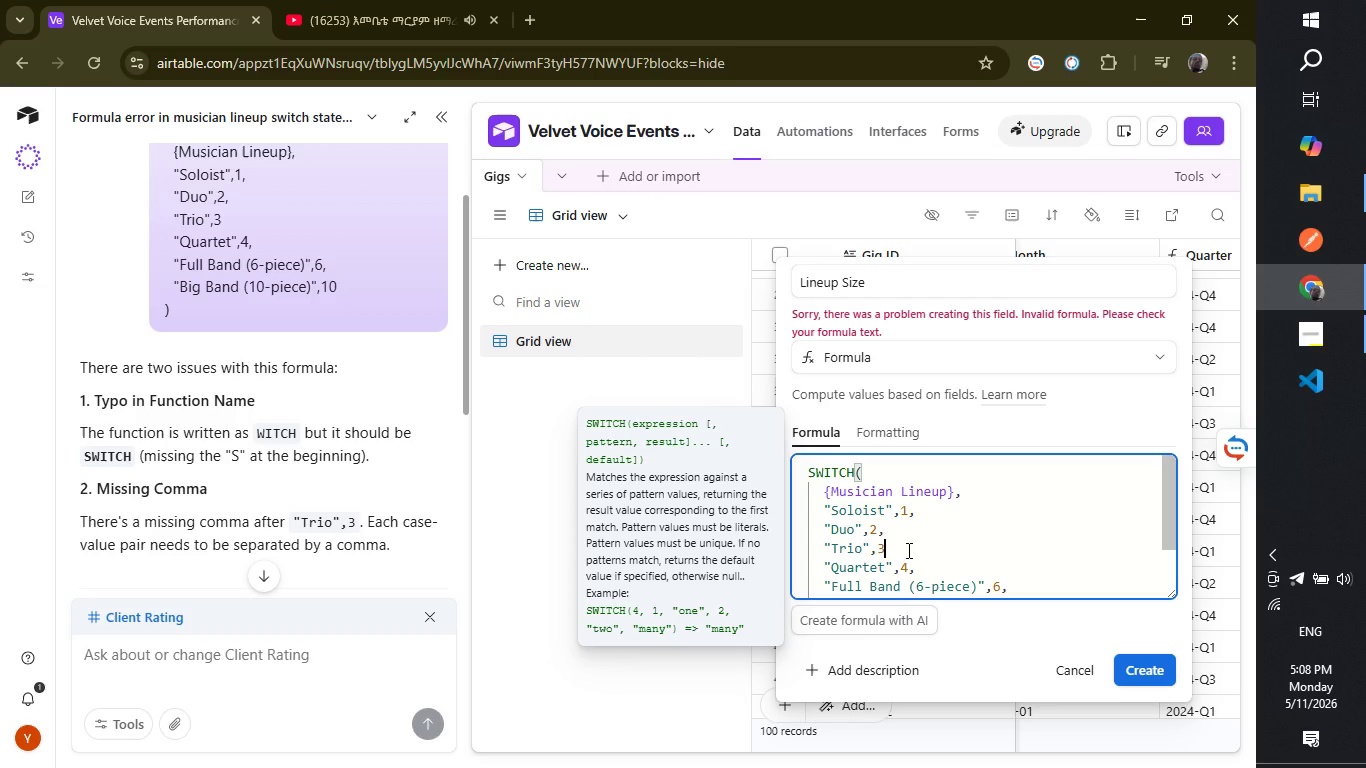 
key(Comma)
 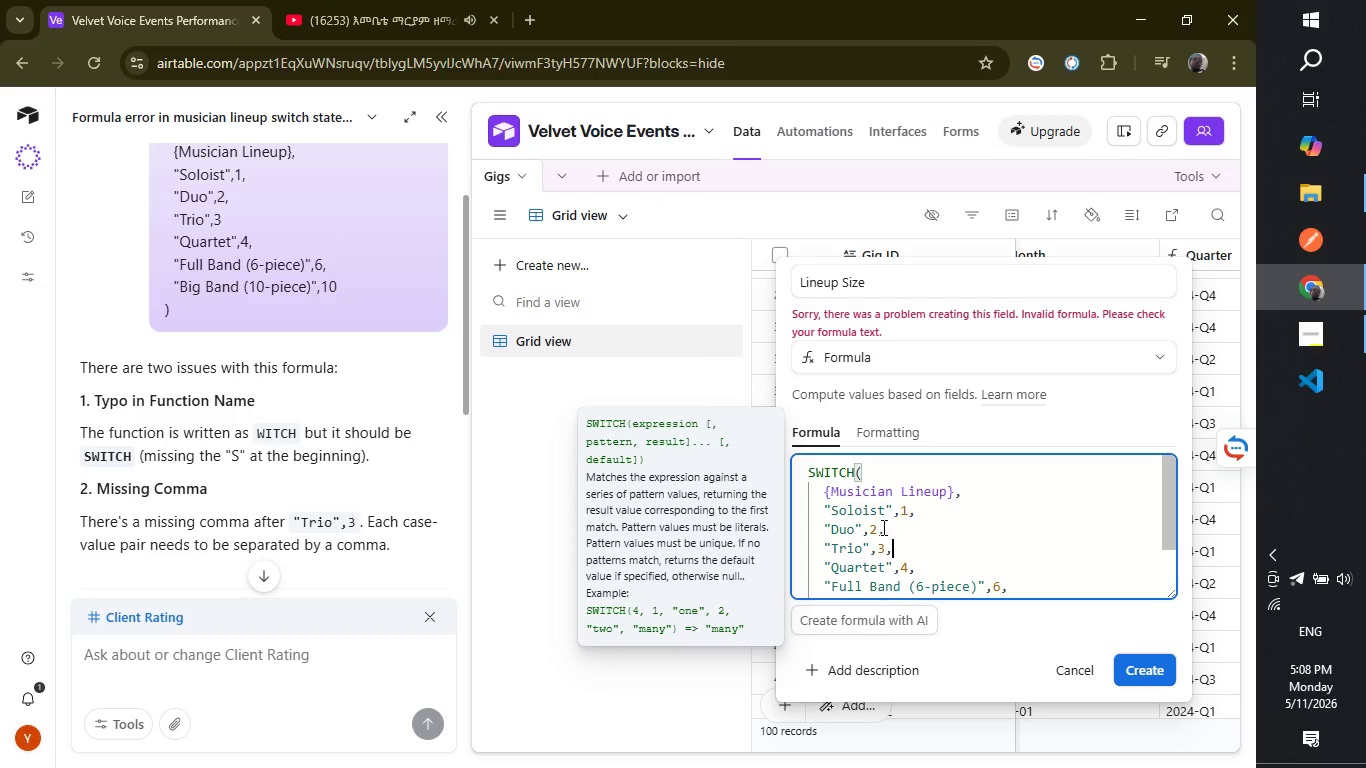 
scroll: coordinate [1083, 604], scroll_direction: down, amount: 2.0
 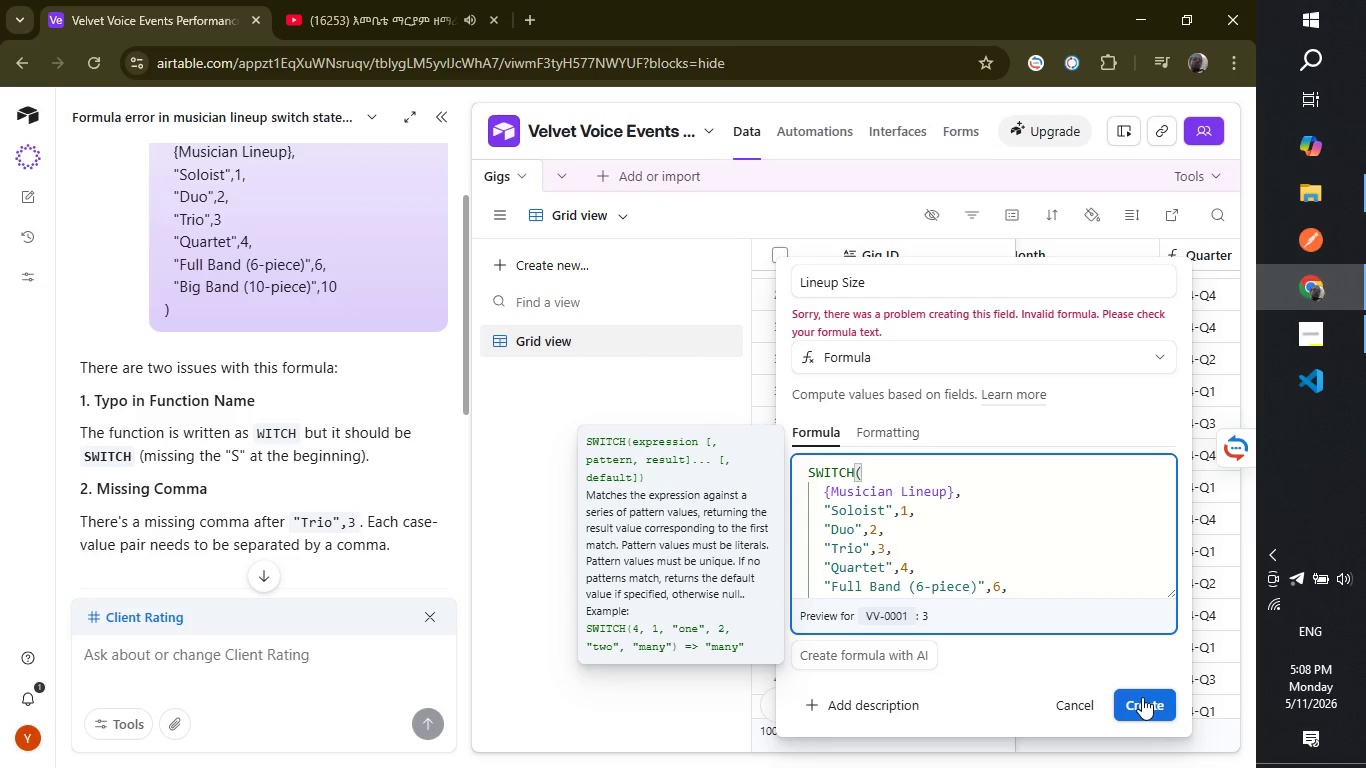 
left_click([1142, 697])
 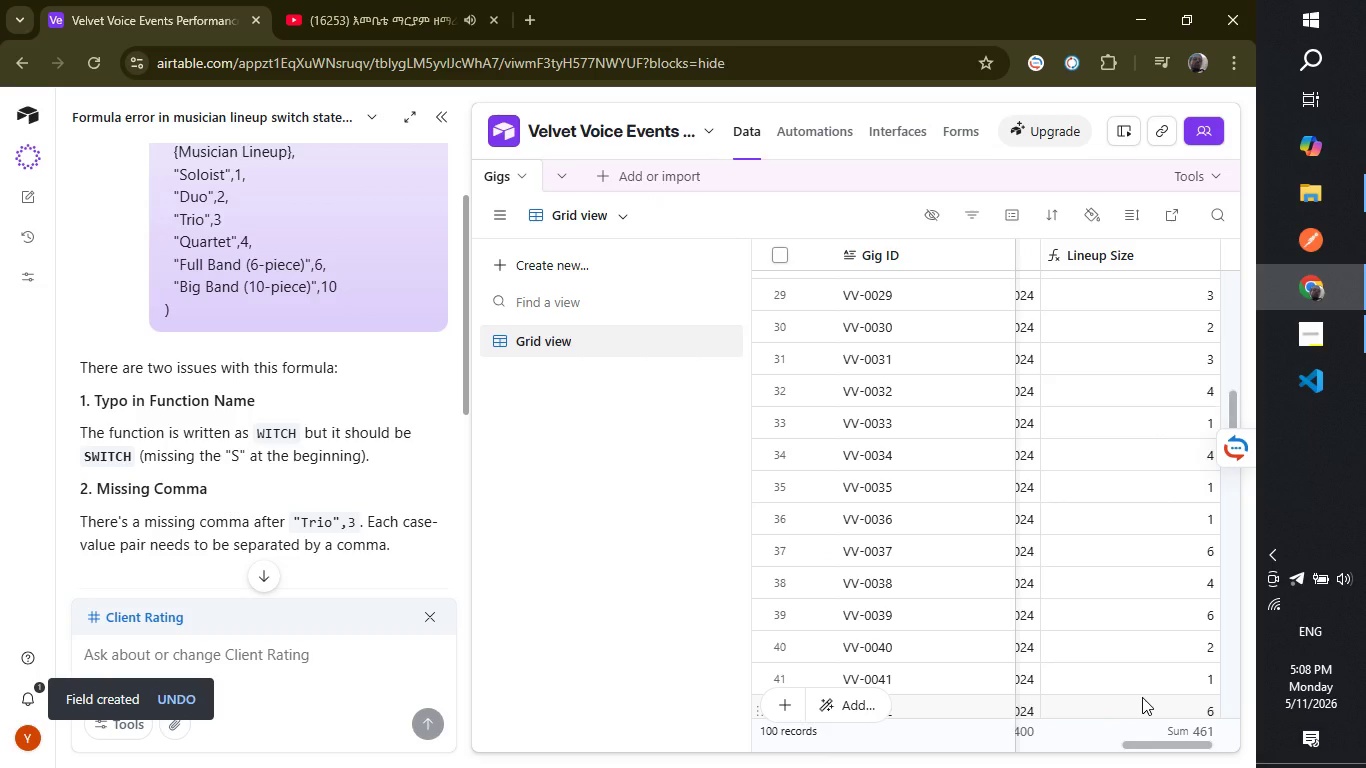 
wait(6.39)
 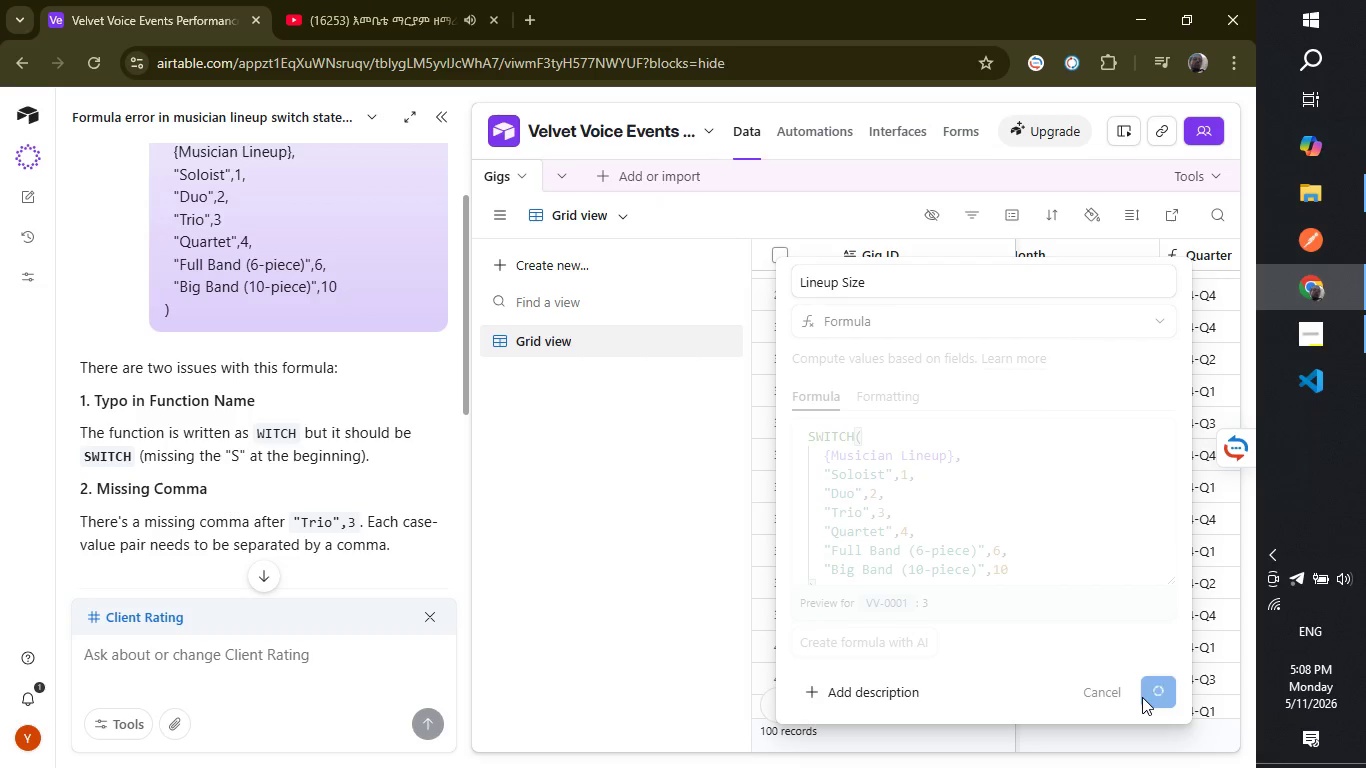 
left_click([445, 117])
 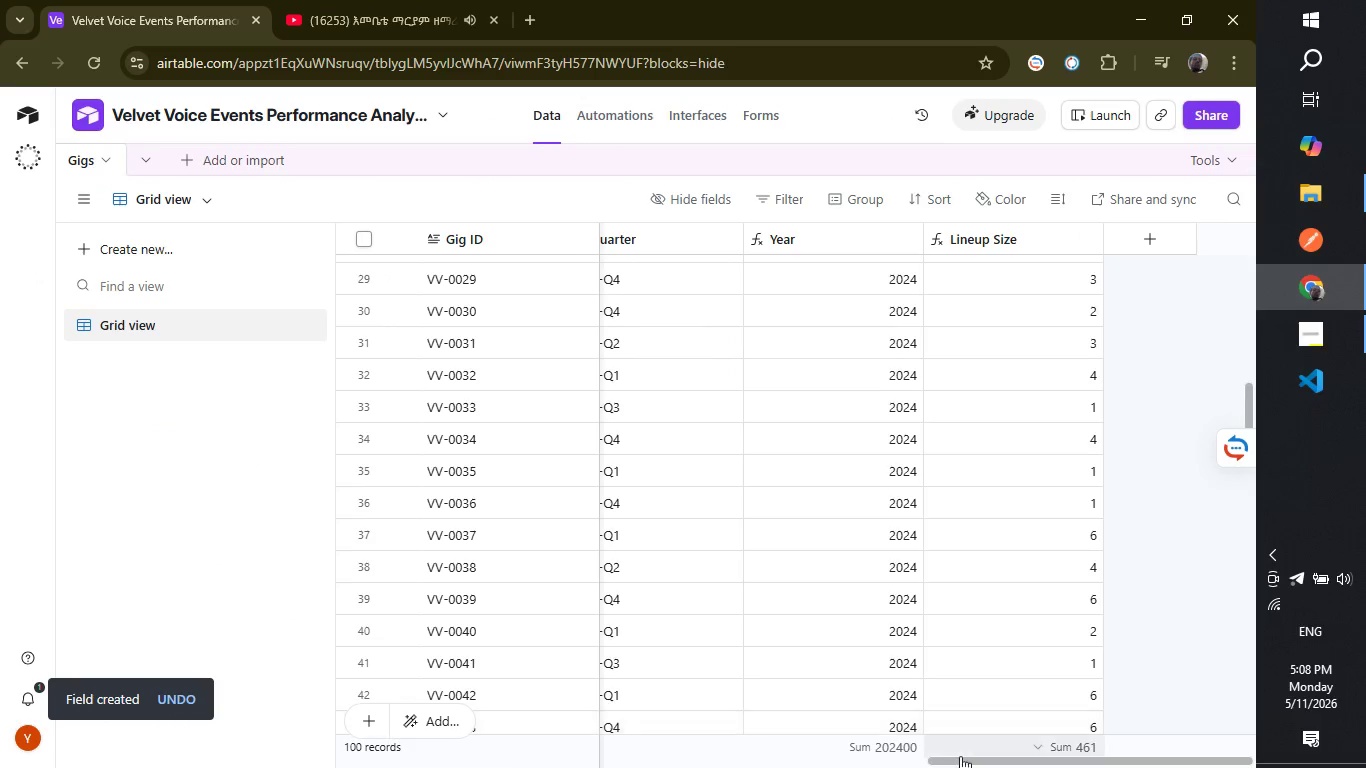 
left_click_drag(start_coordinate=[965, 761], to_coordinate=[1209, 753])
 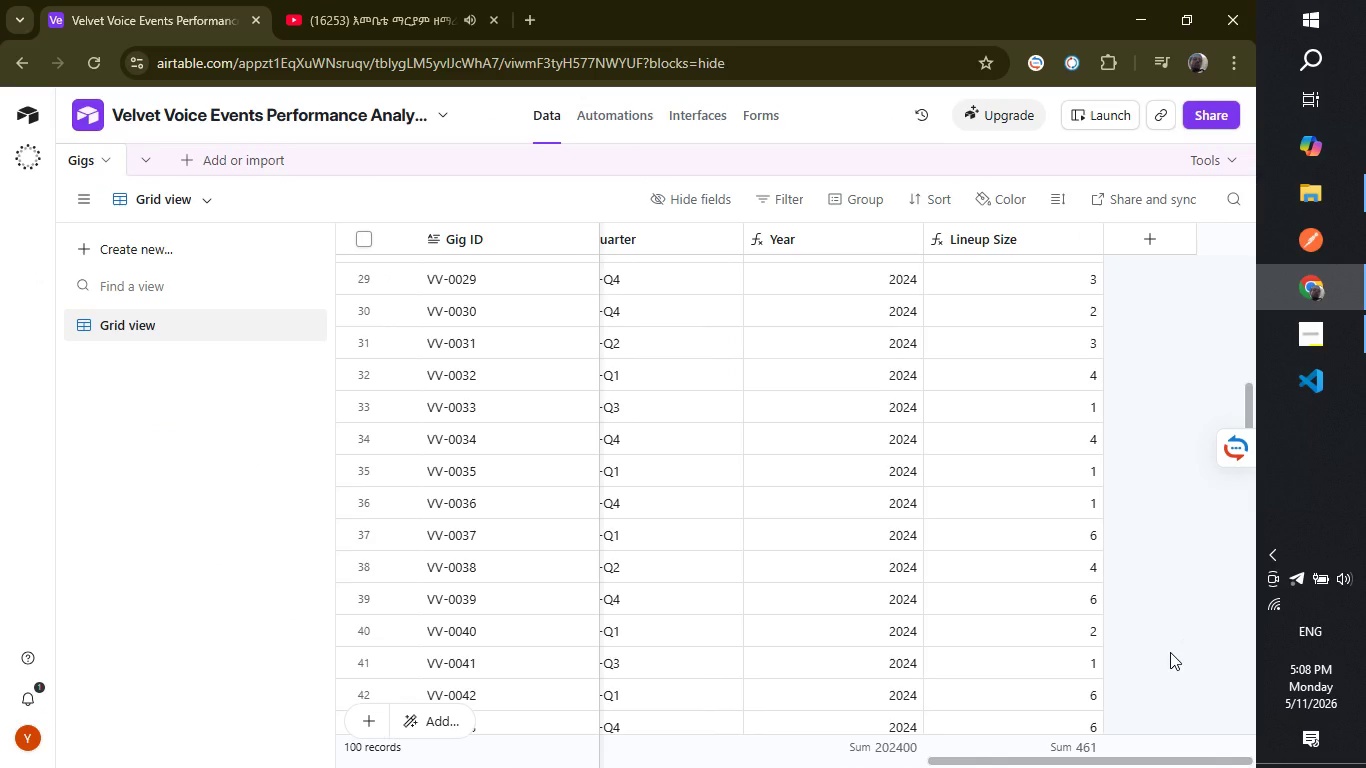 
wait(7.5)
 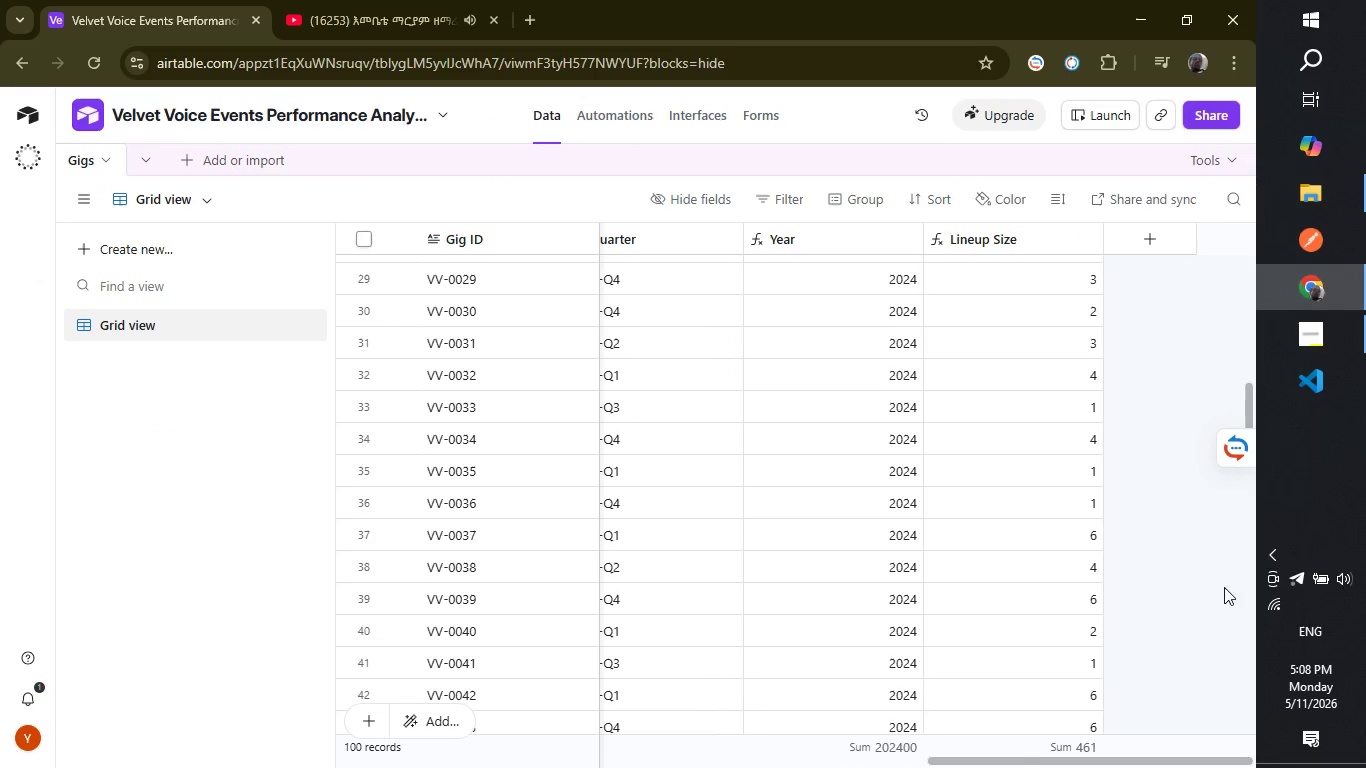 
left_click([1298, 338])